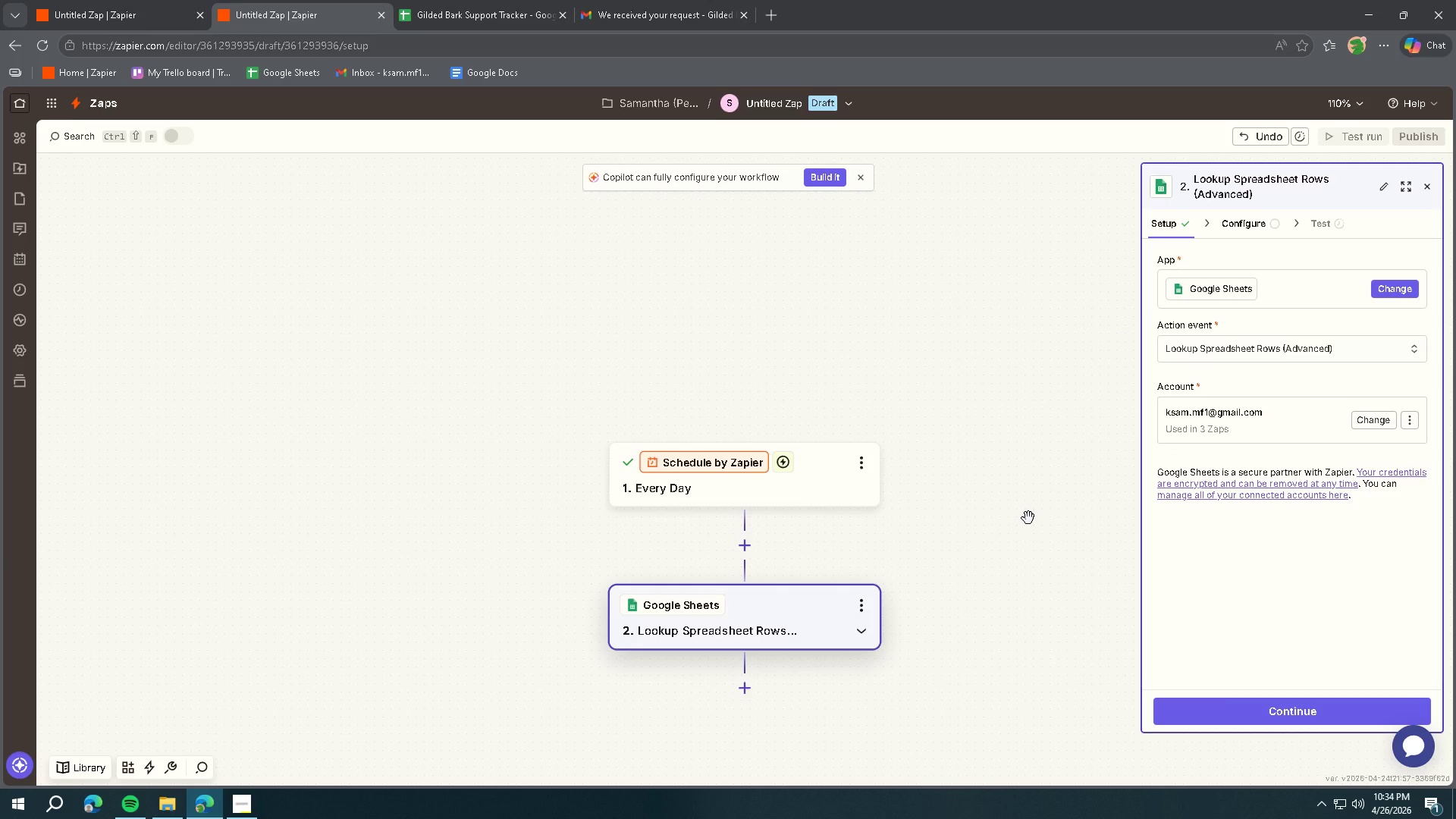 
left_click([1183, 711])
 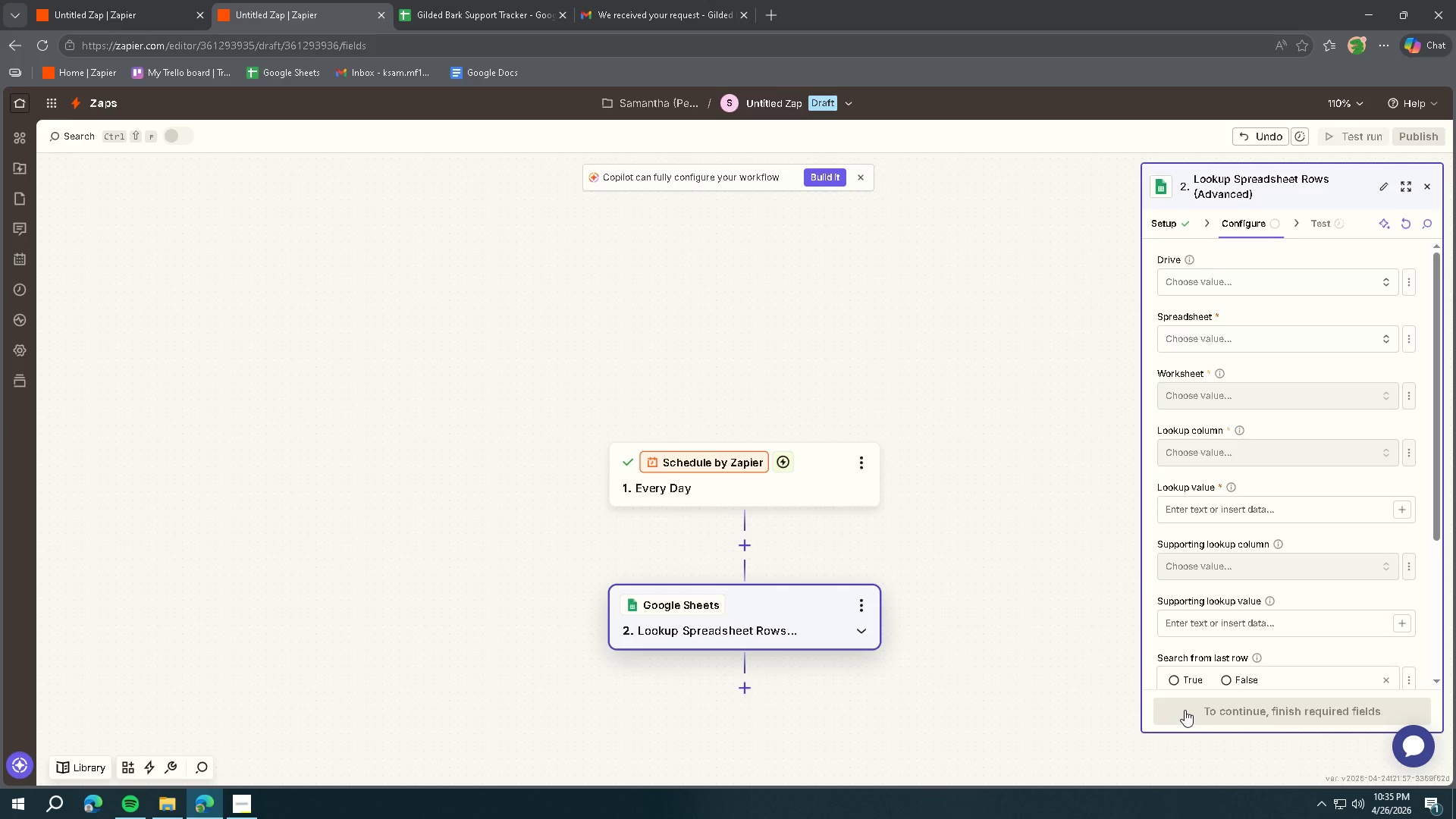 
wait(57.52)
 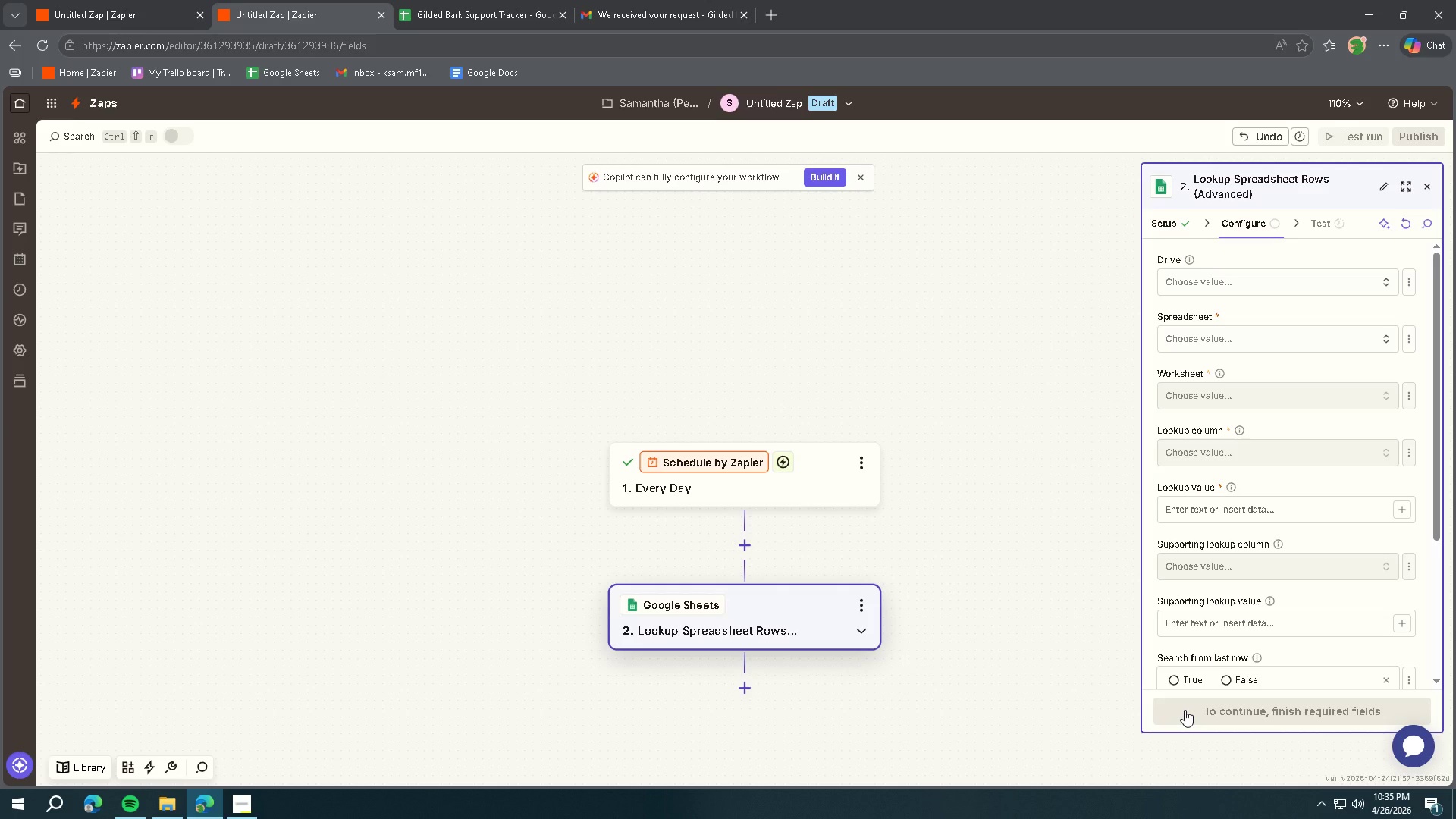 
left_click([1277, 289])
 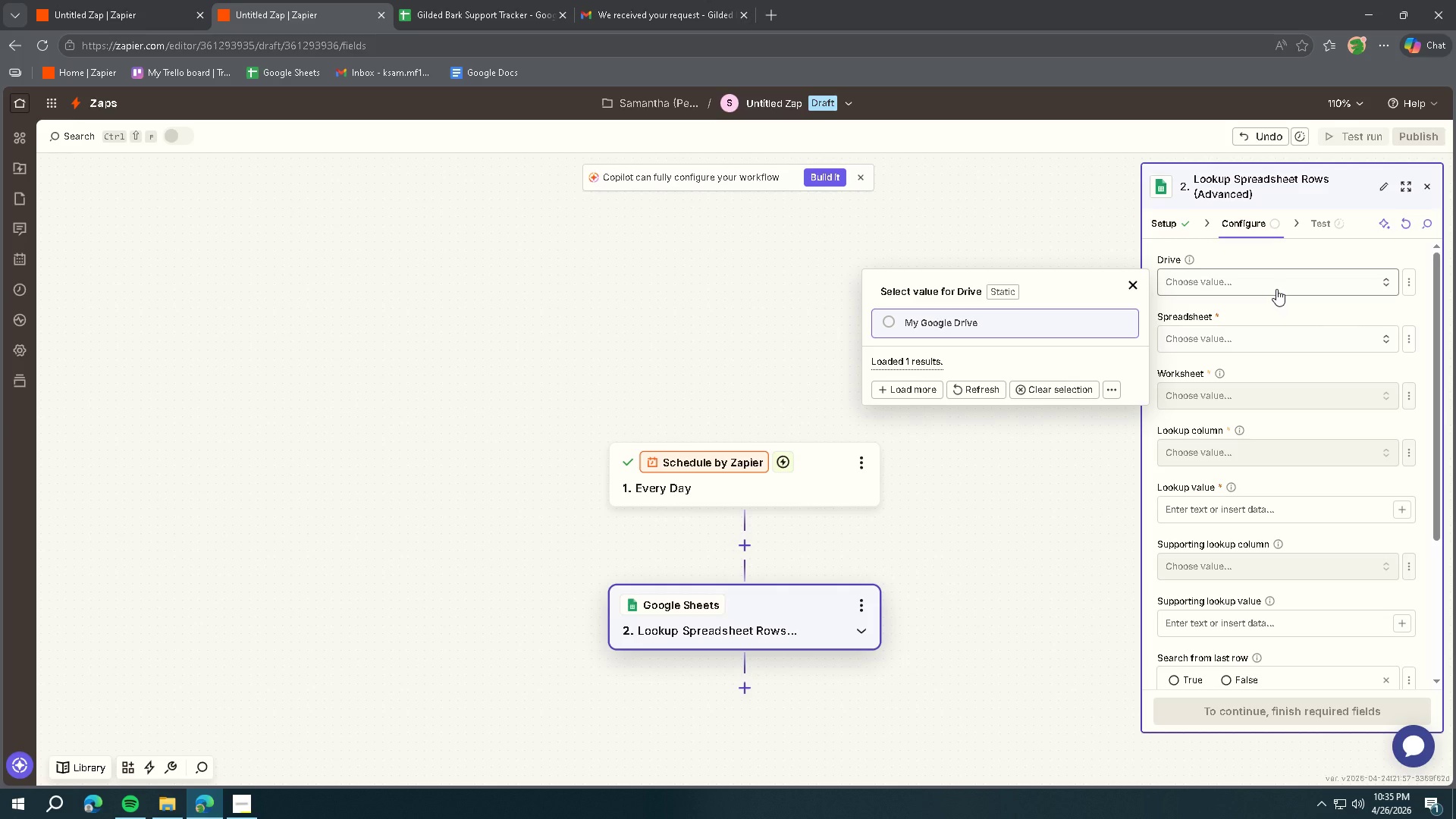 
wait(32.28)
 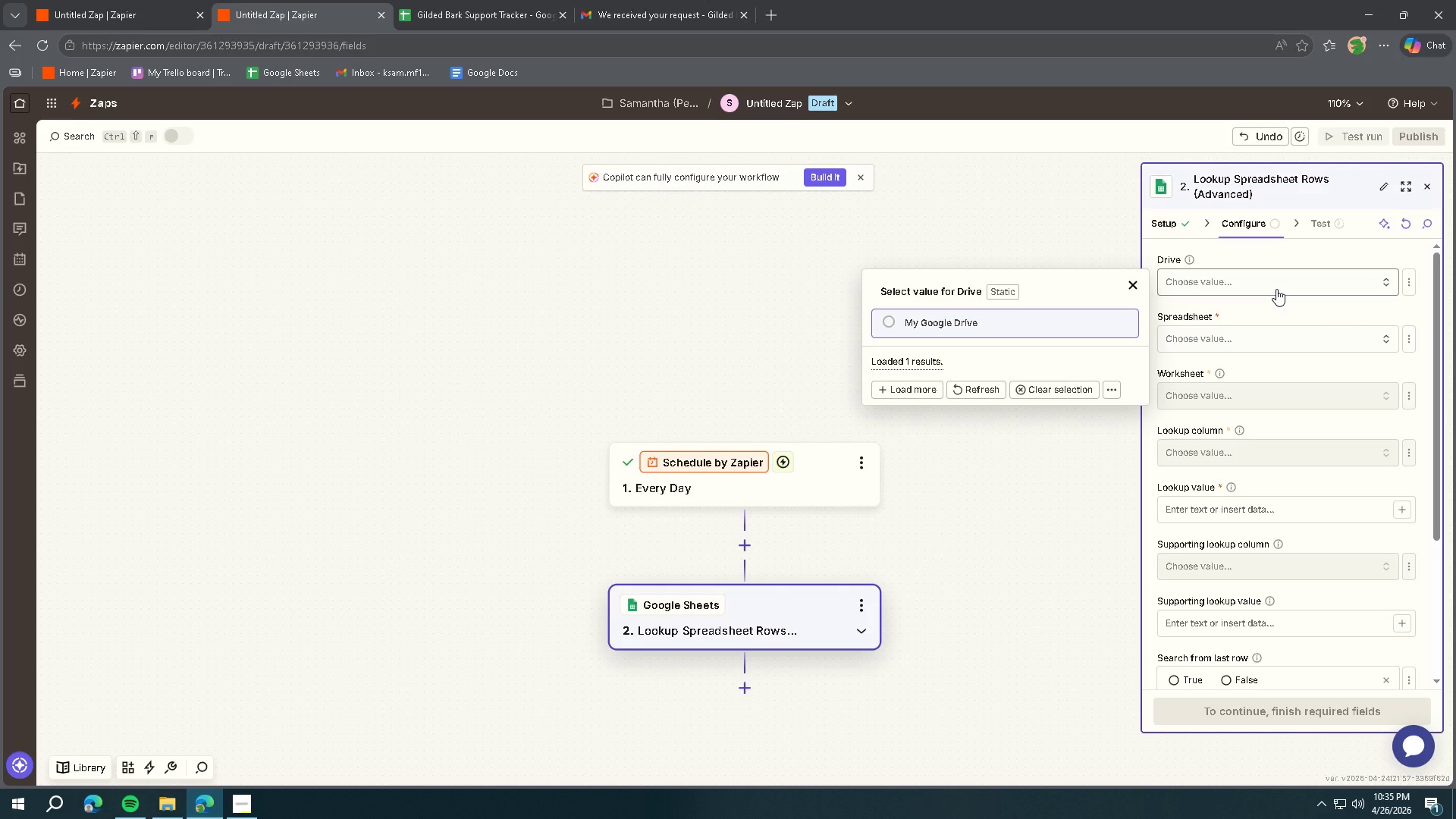 
left_click([1241, 338])
 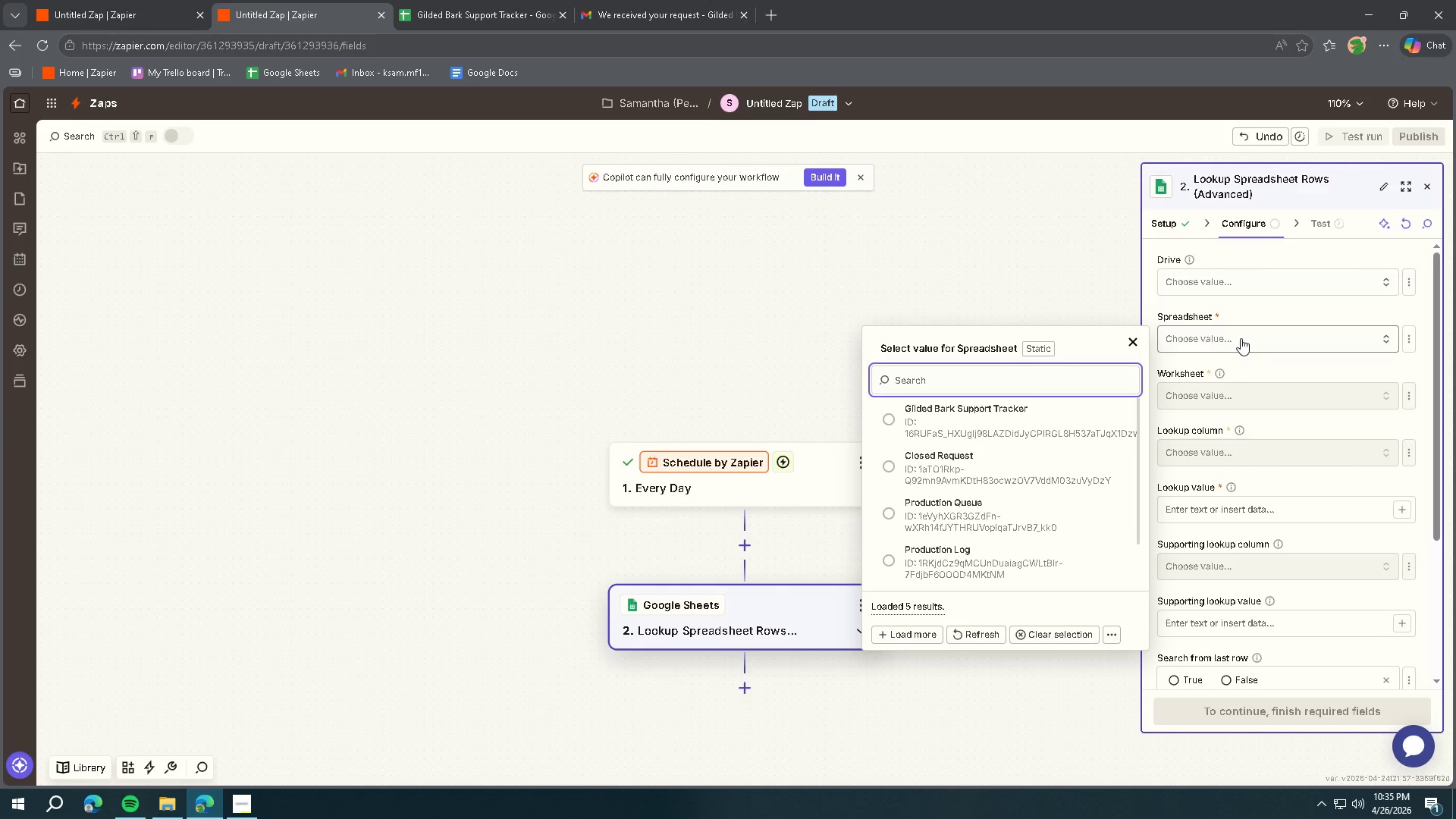 
left_click([1090, 379])
 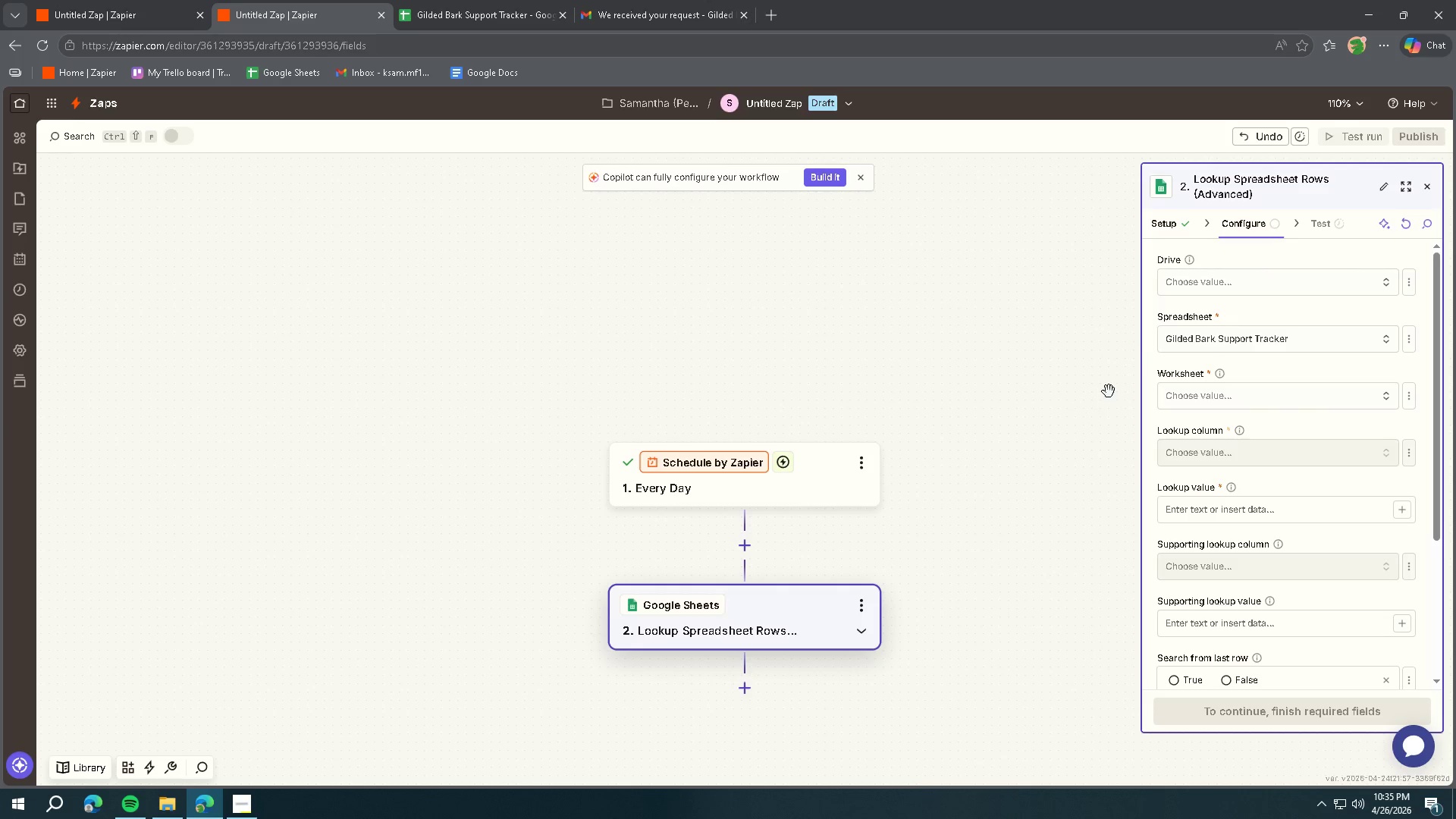 
left_click([1180, 295])
 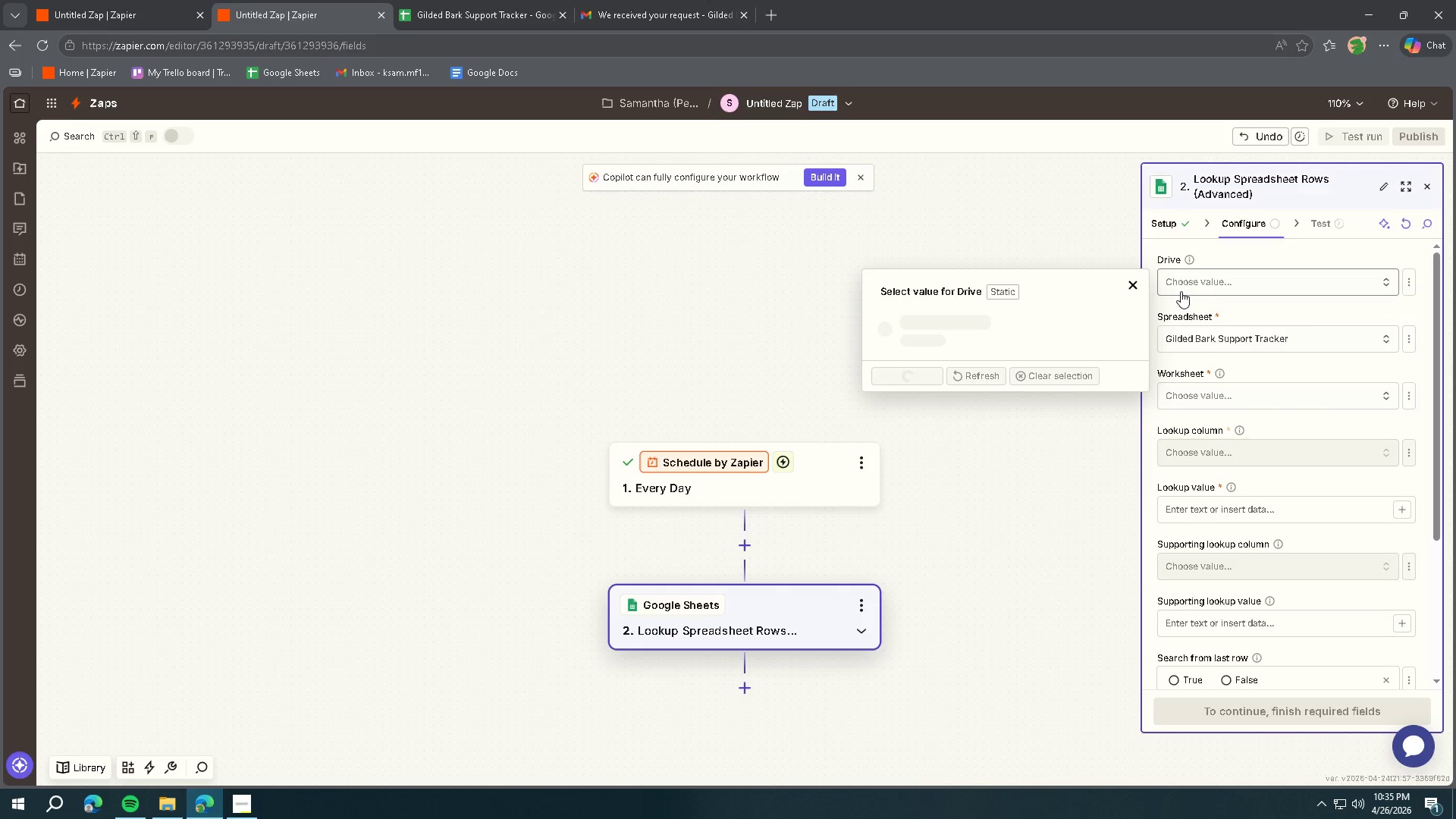 
mouse_move([1165, 289])
 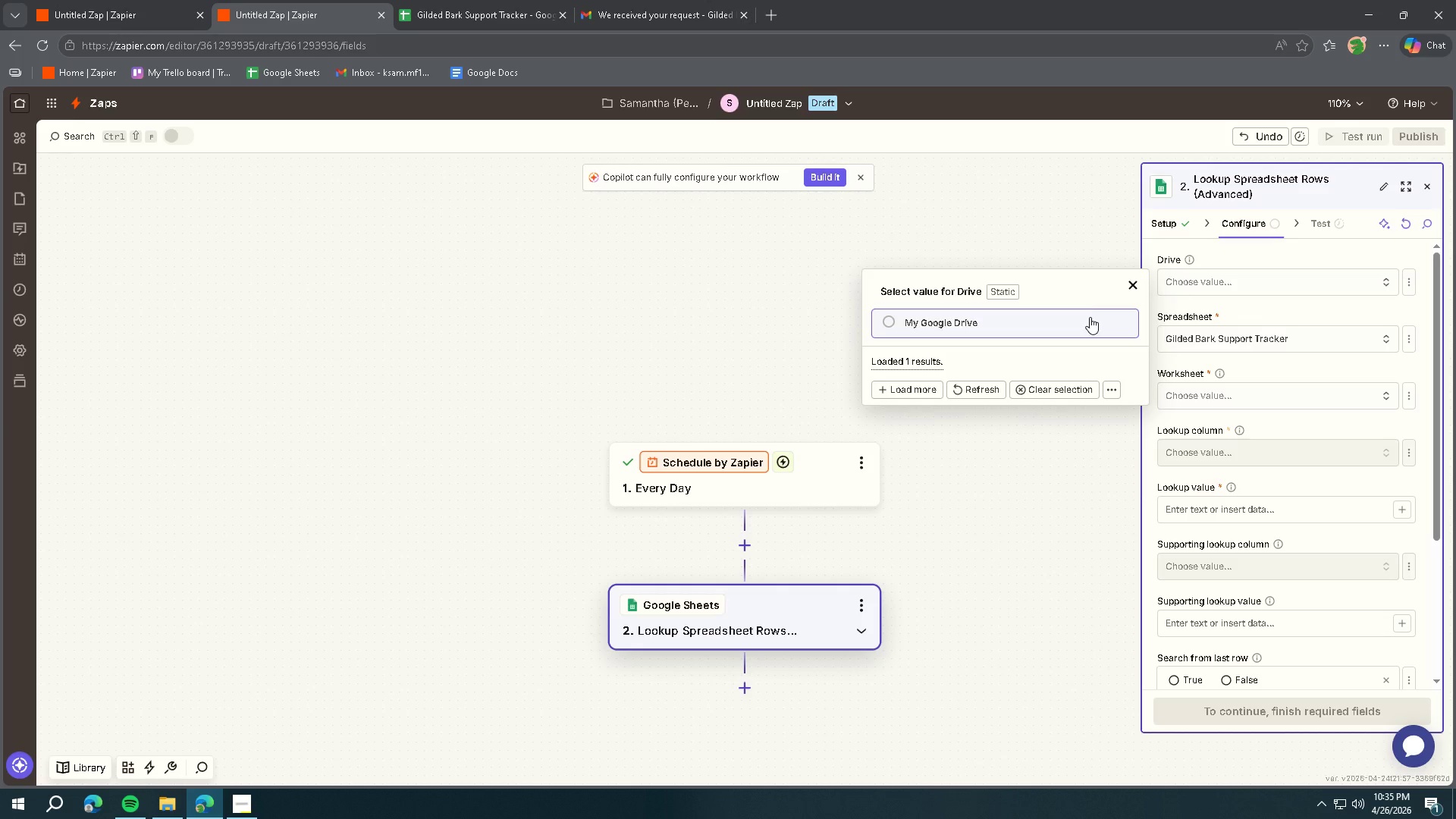 
left_click([1090, 317])
 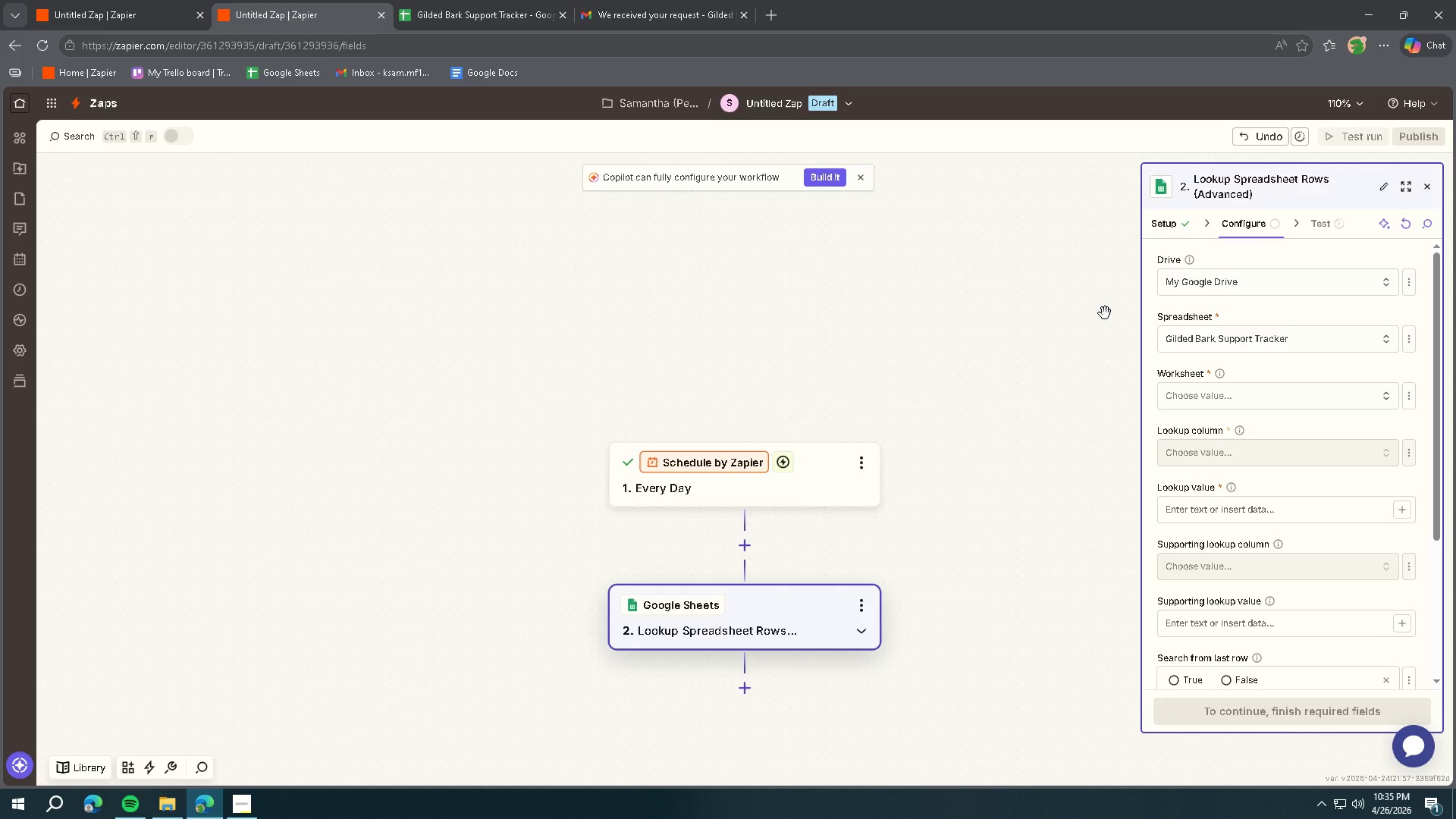 
wait(5.16)
 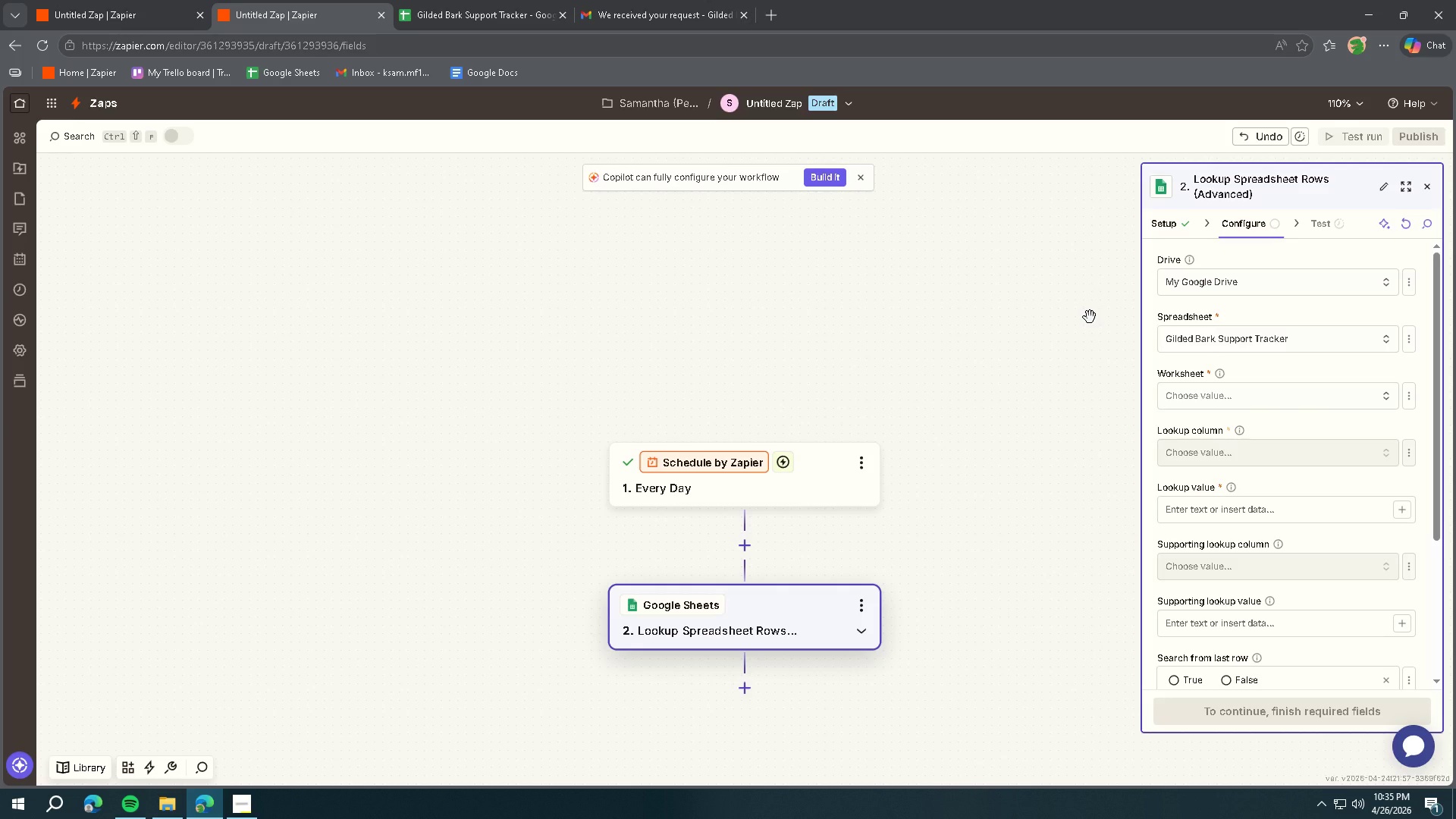 
left_click([1314, 281])
 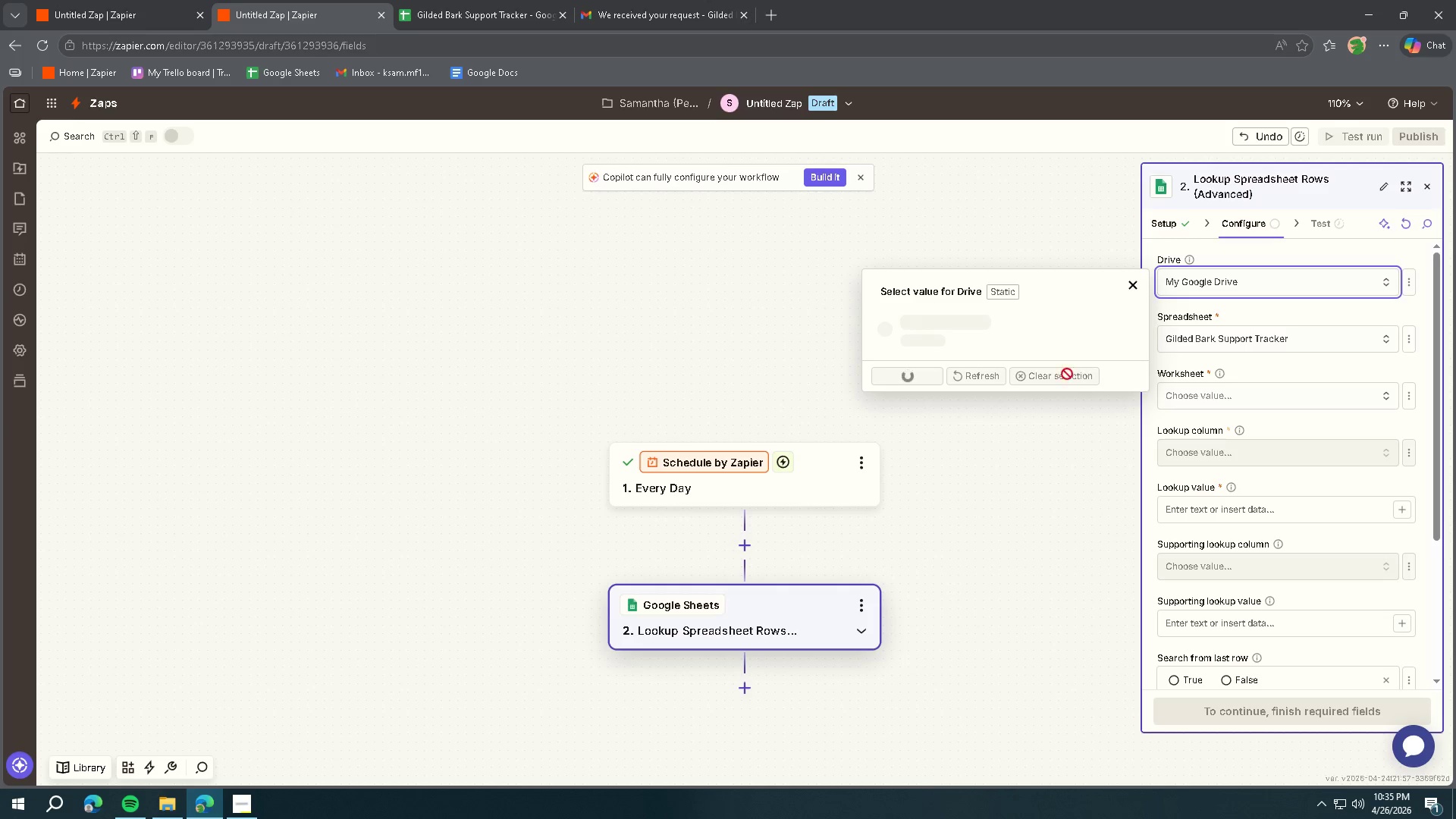 
left_click([1053, 389])
 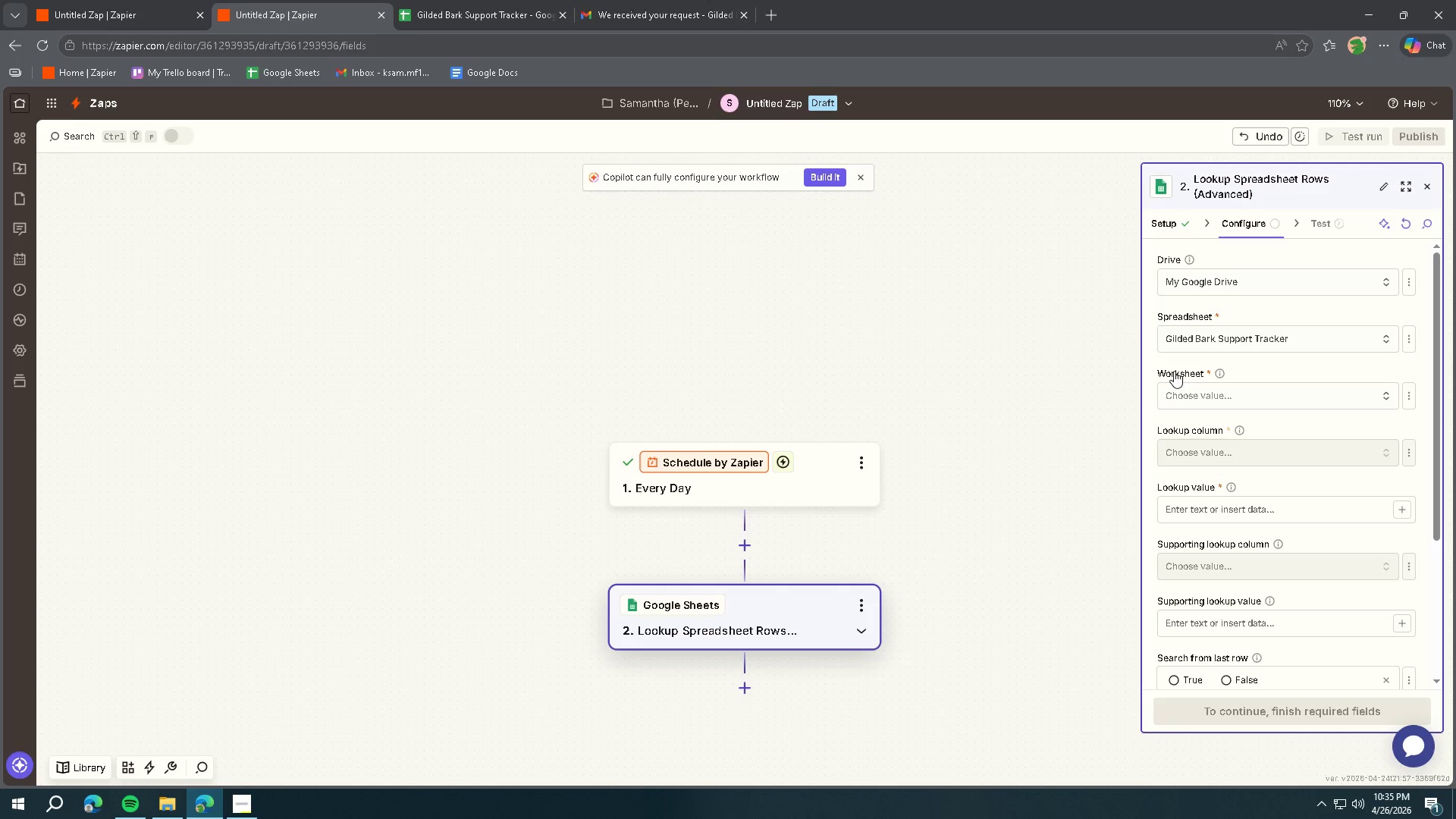 
left_click([1192, 283])
 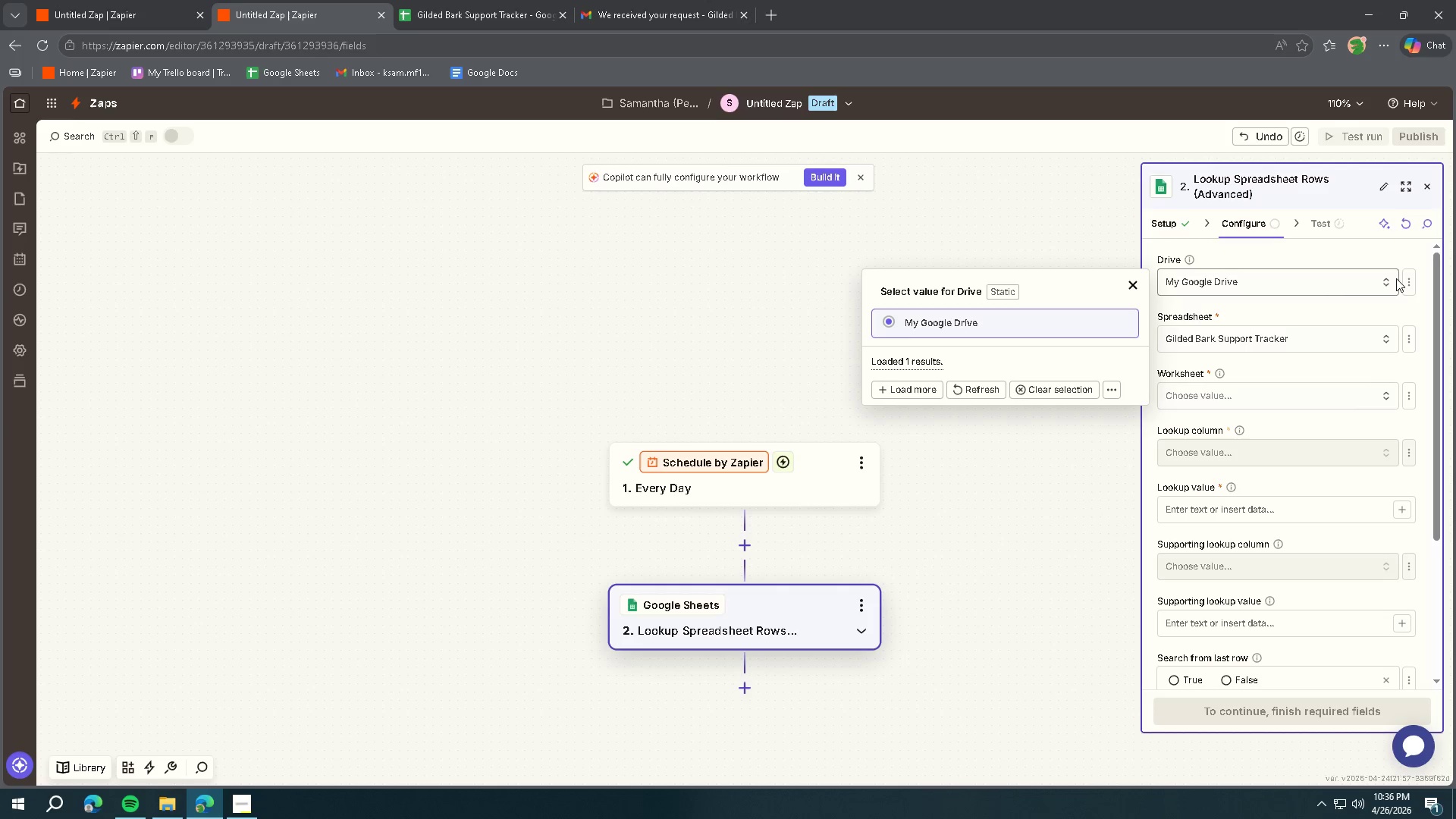 
left_click([1404, 278])
 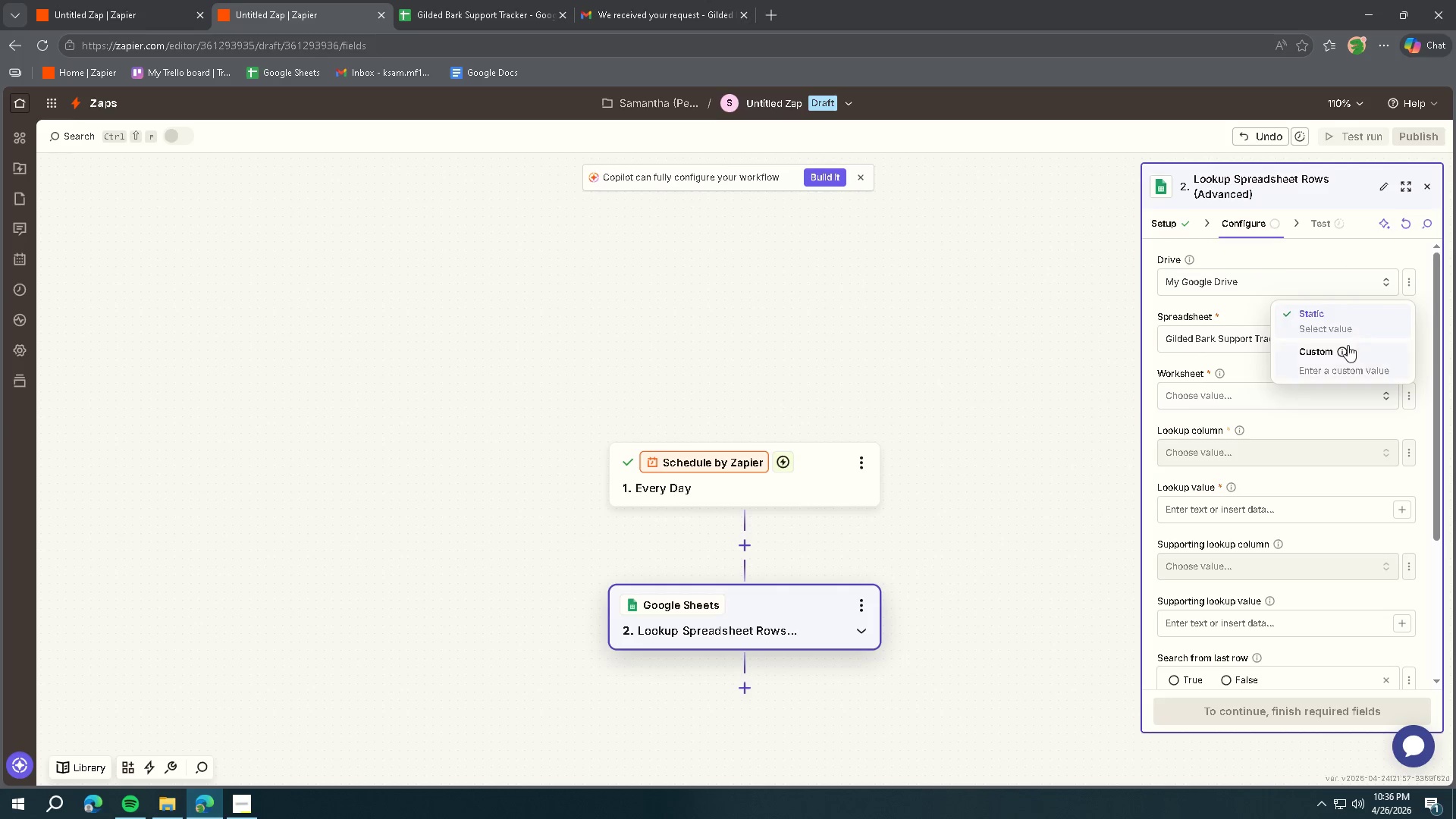 
left_click([1346, 347])
 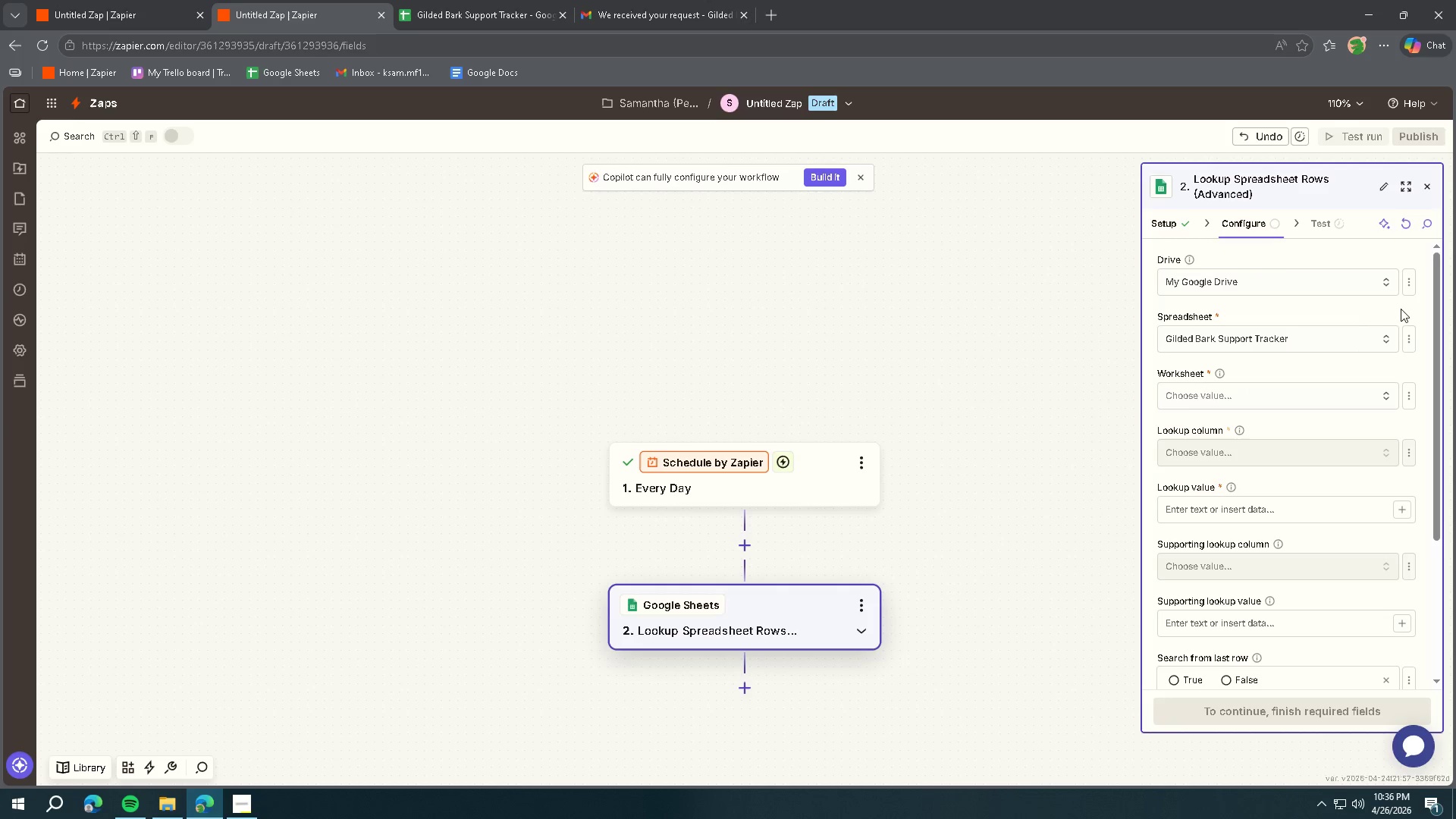 
left_click([1408, 287])
 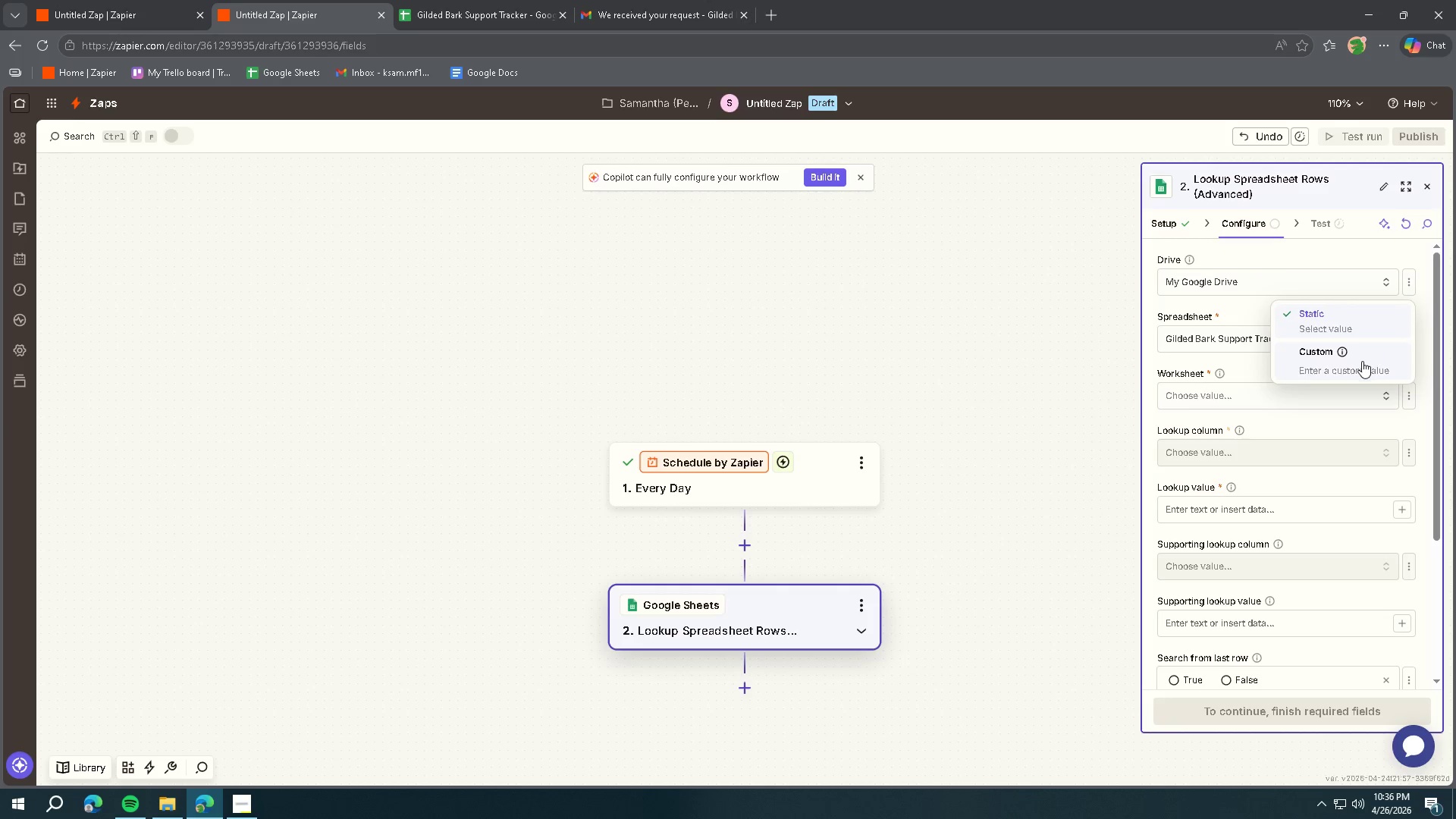 
left_click([1308, 362])
 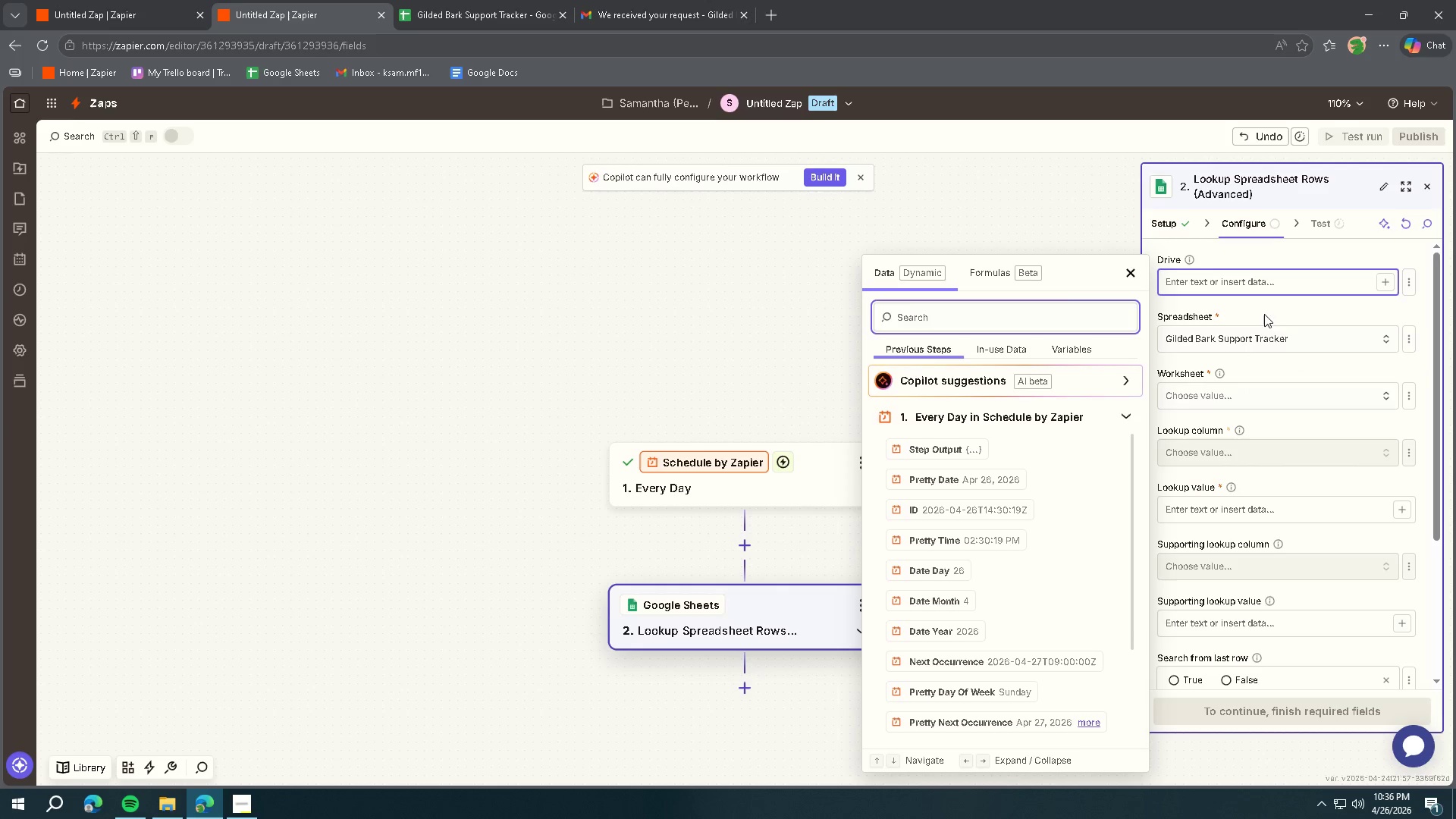 
left_click([1293, 308])
 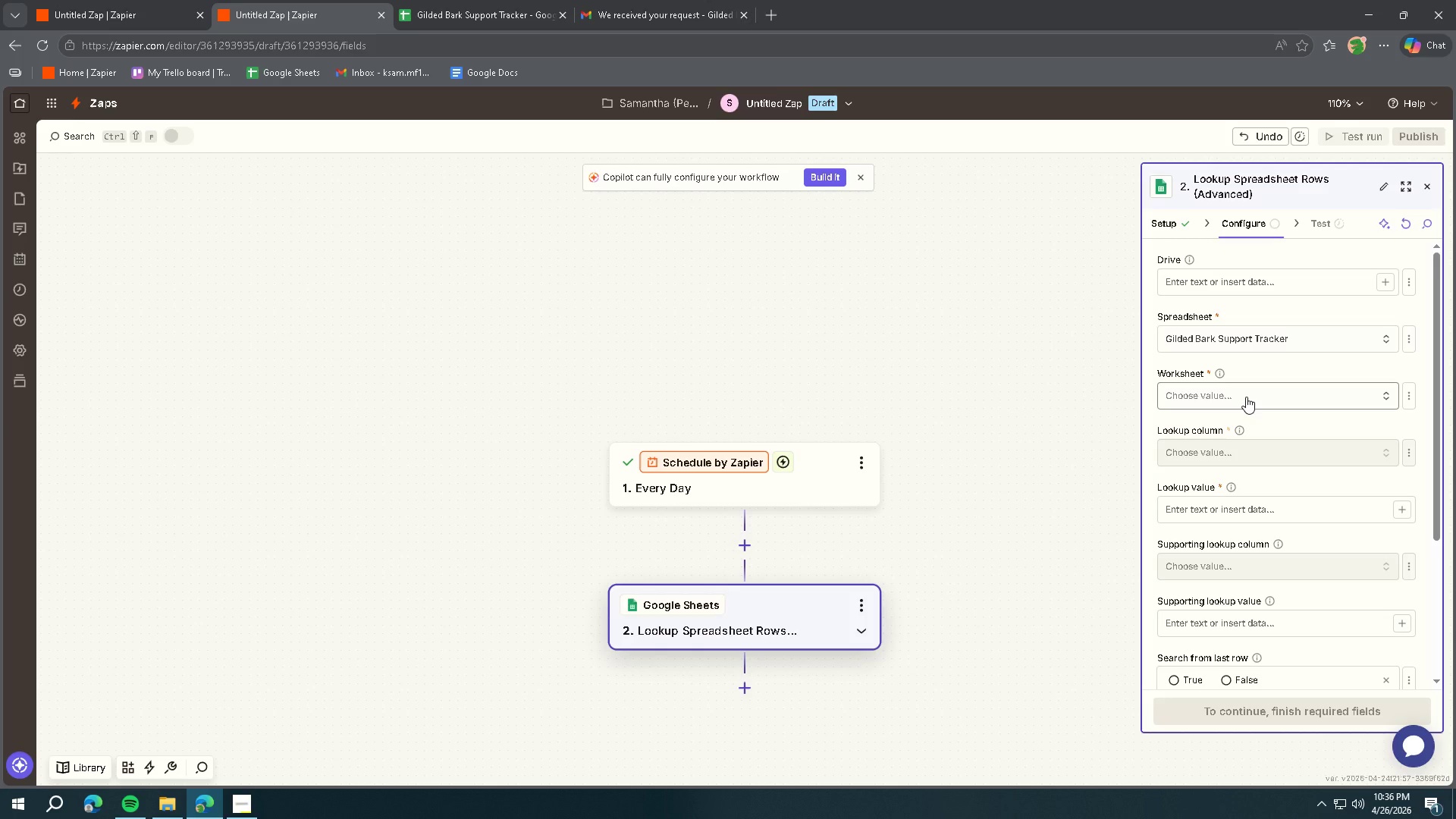 
left_click([1246, 397])
 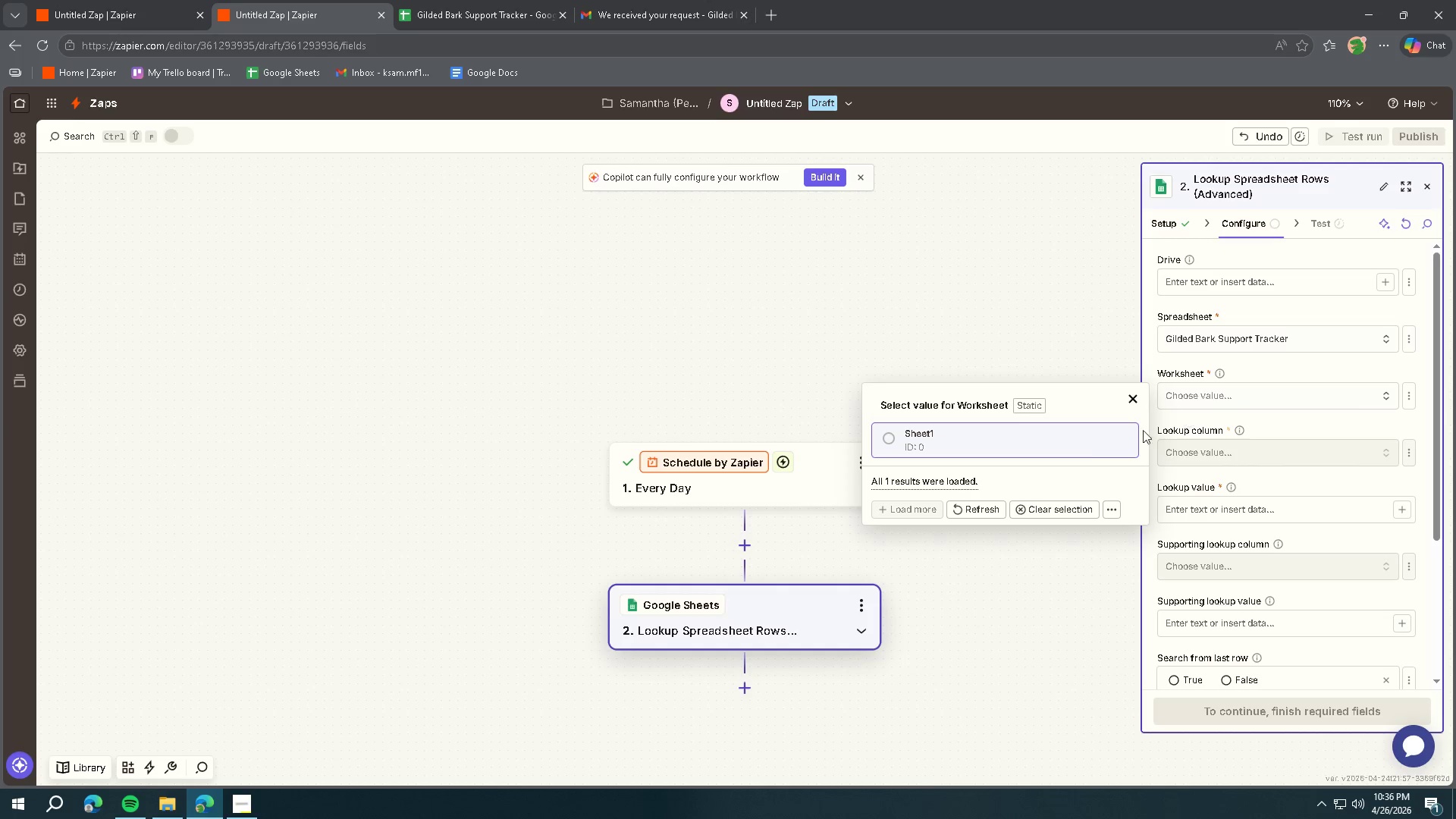 
left_click([1064, 444])
 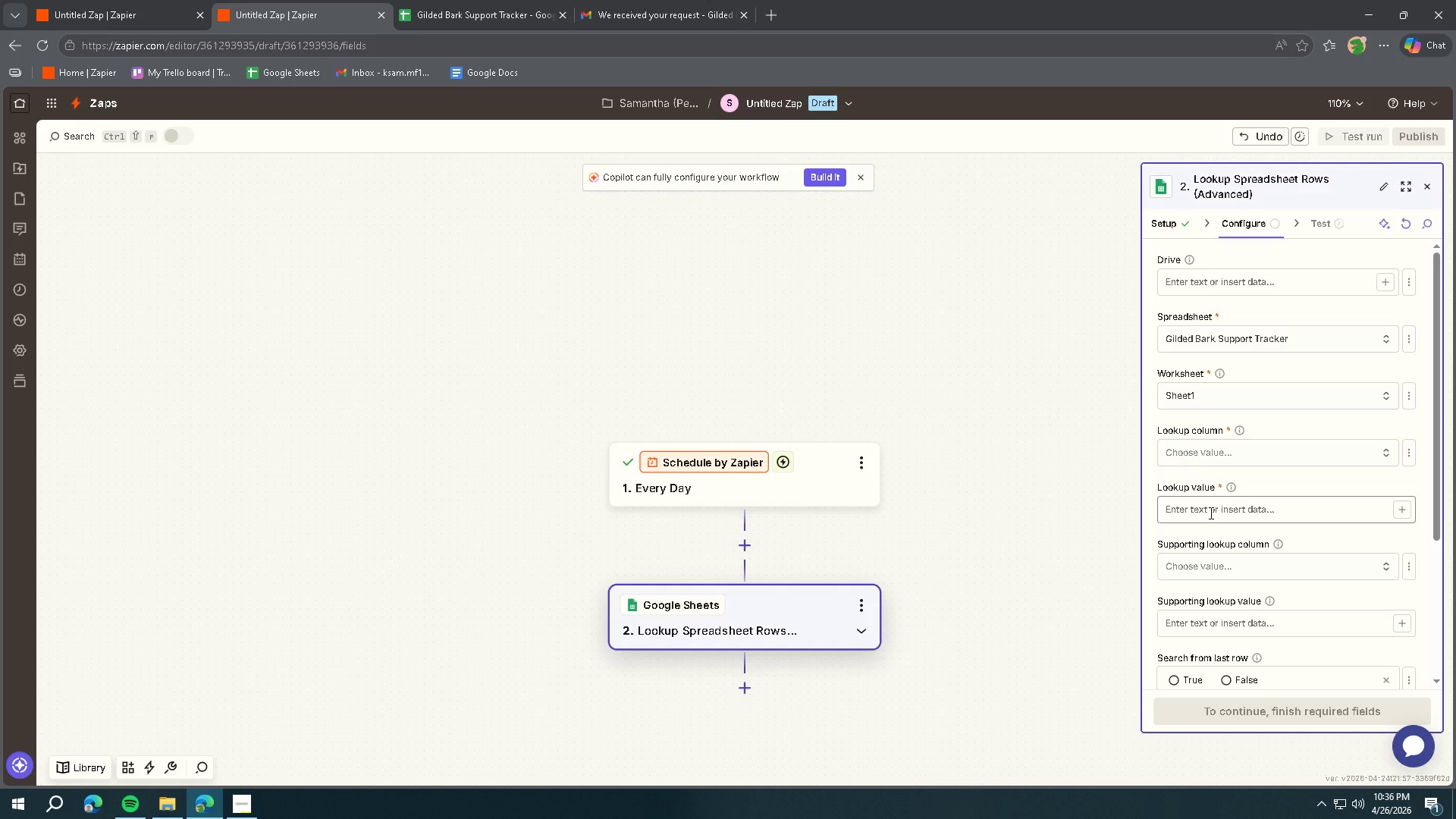 
left_click([1210, 513])
 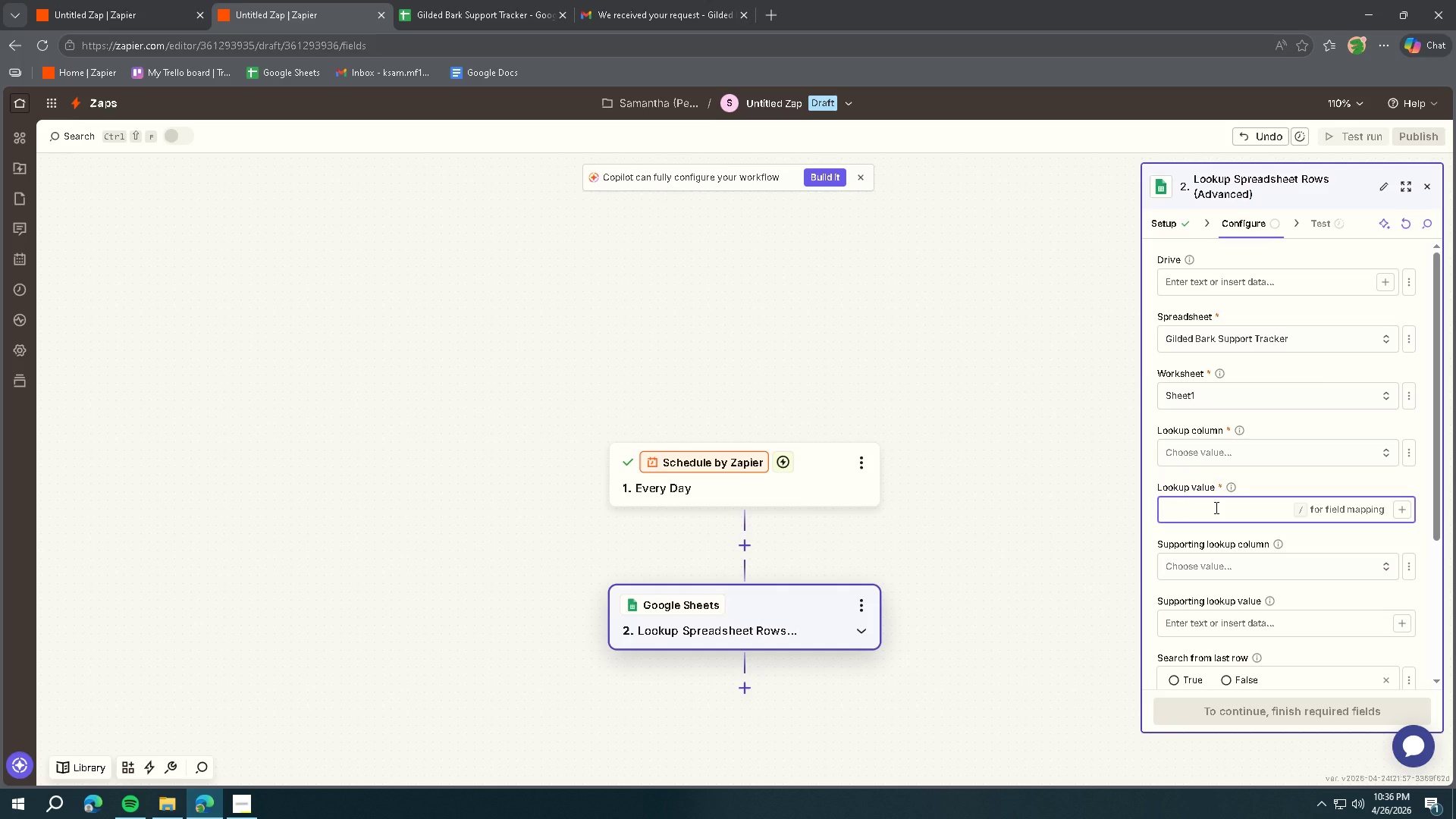 
type(Status)
 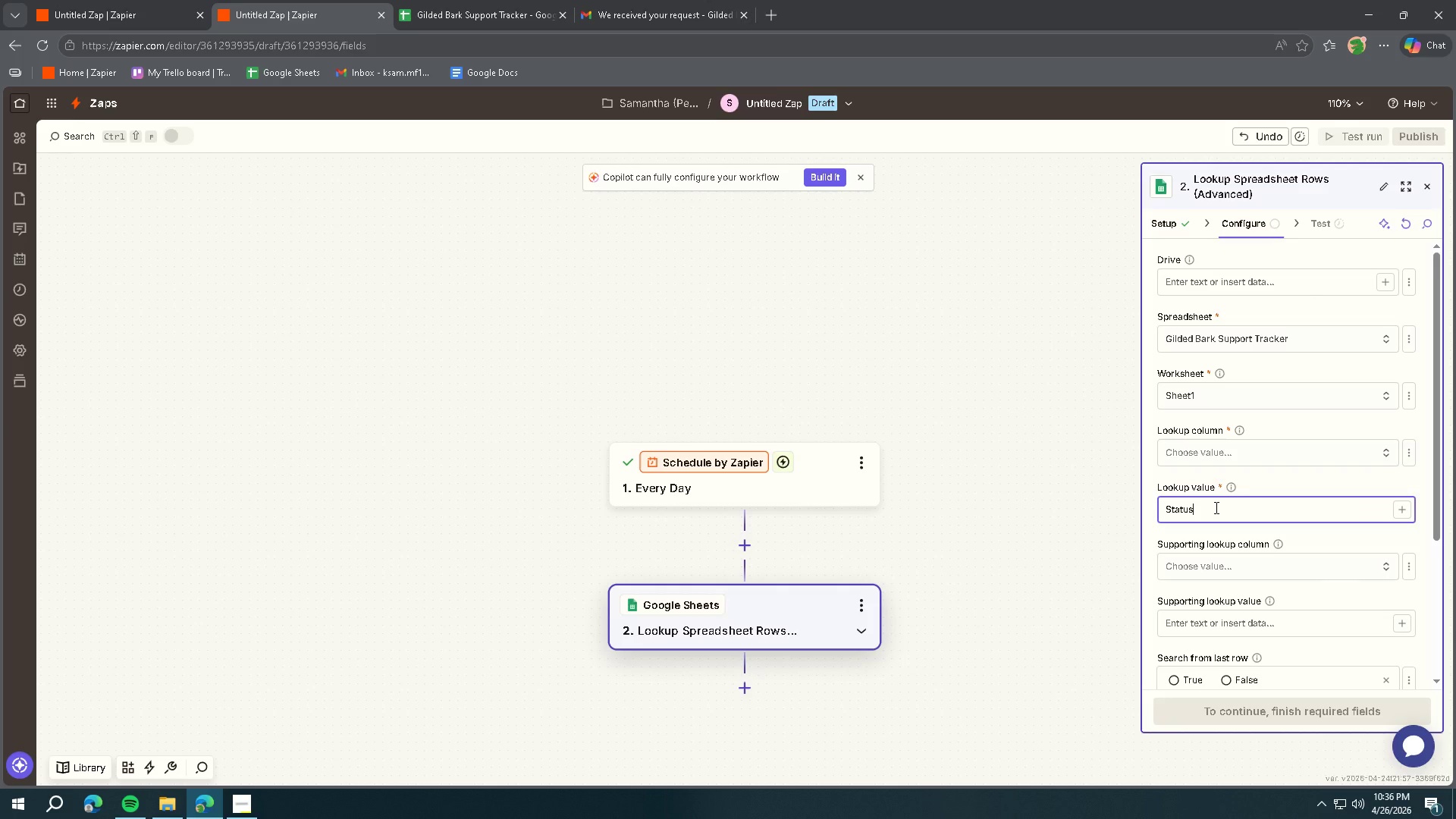 
wait(7.36)
 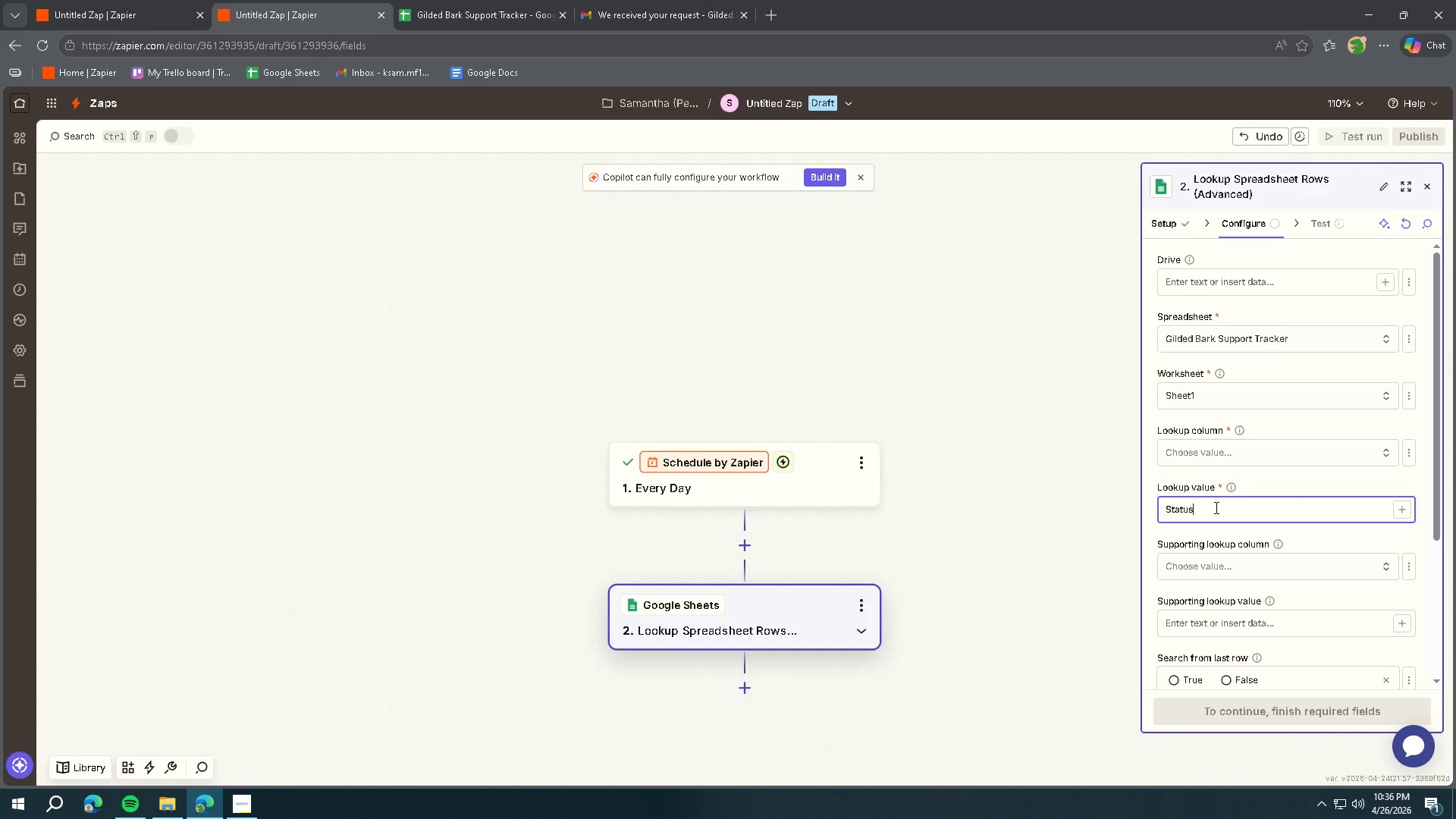 
key(Control+ControlLeft)
 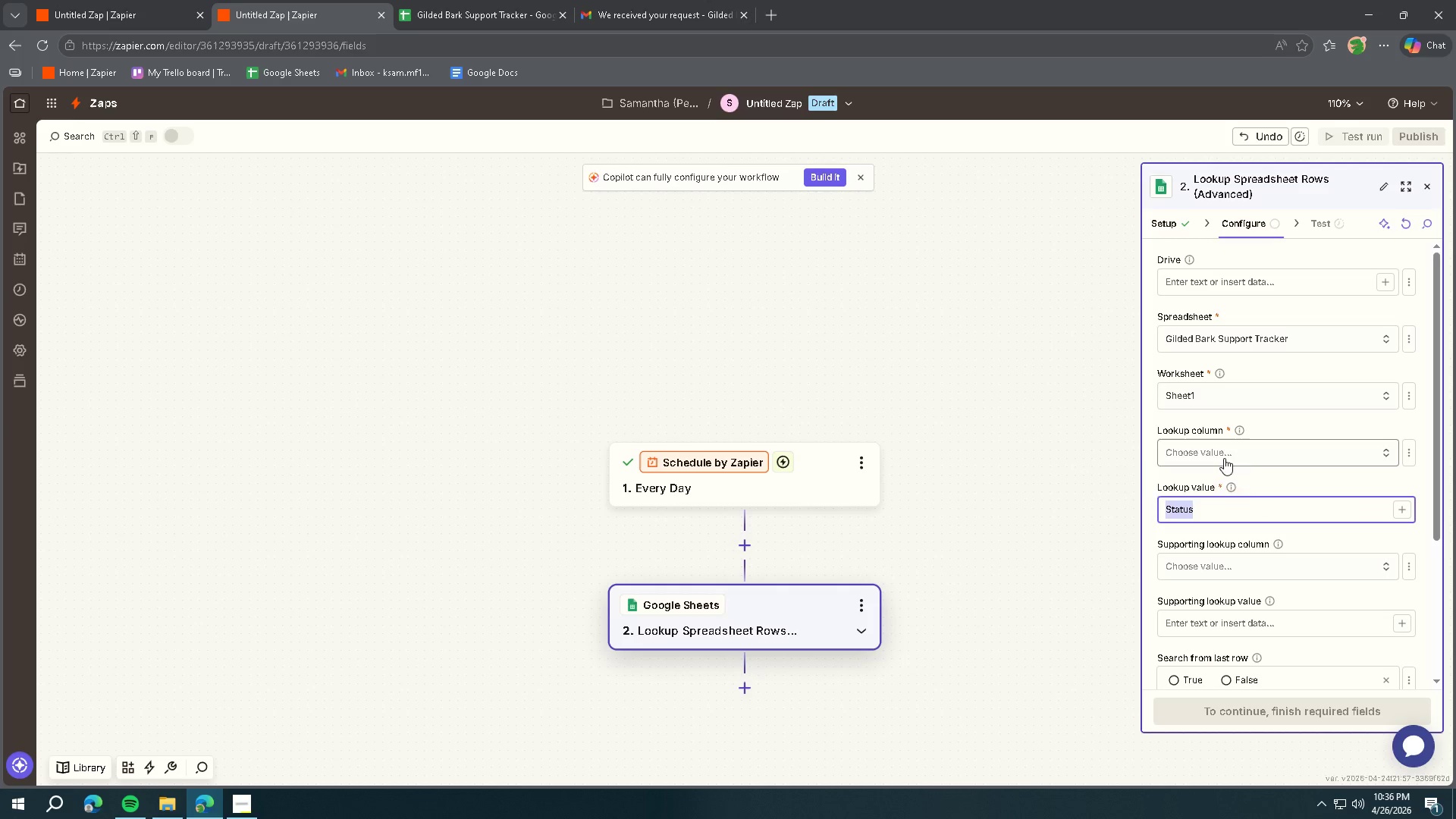 
key(Control+A)
 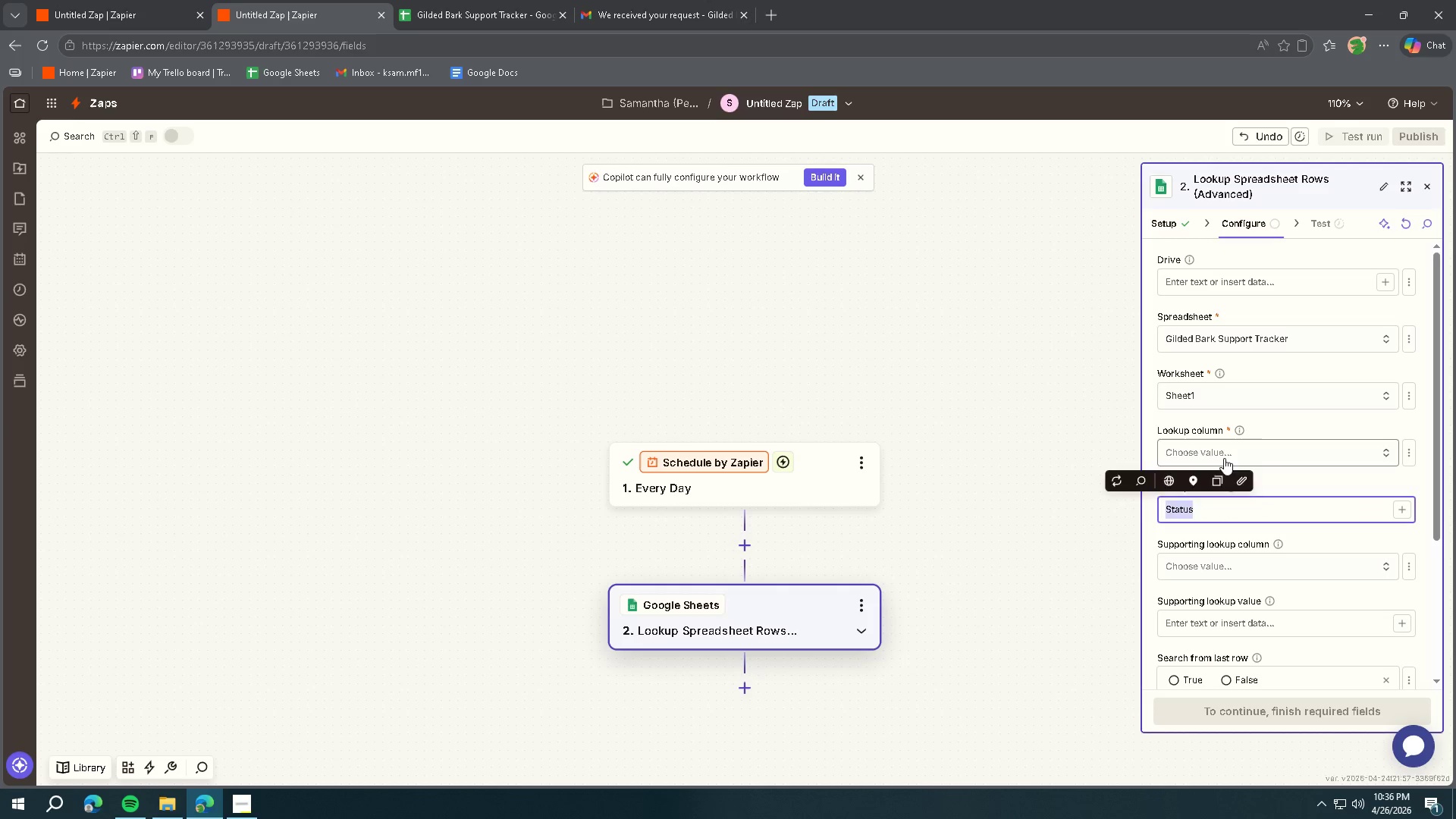 
type(open)
 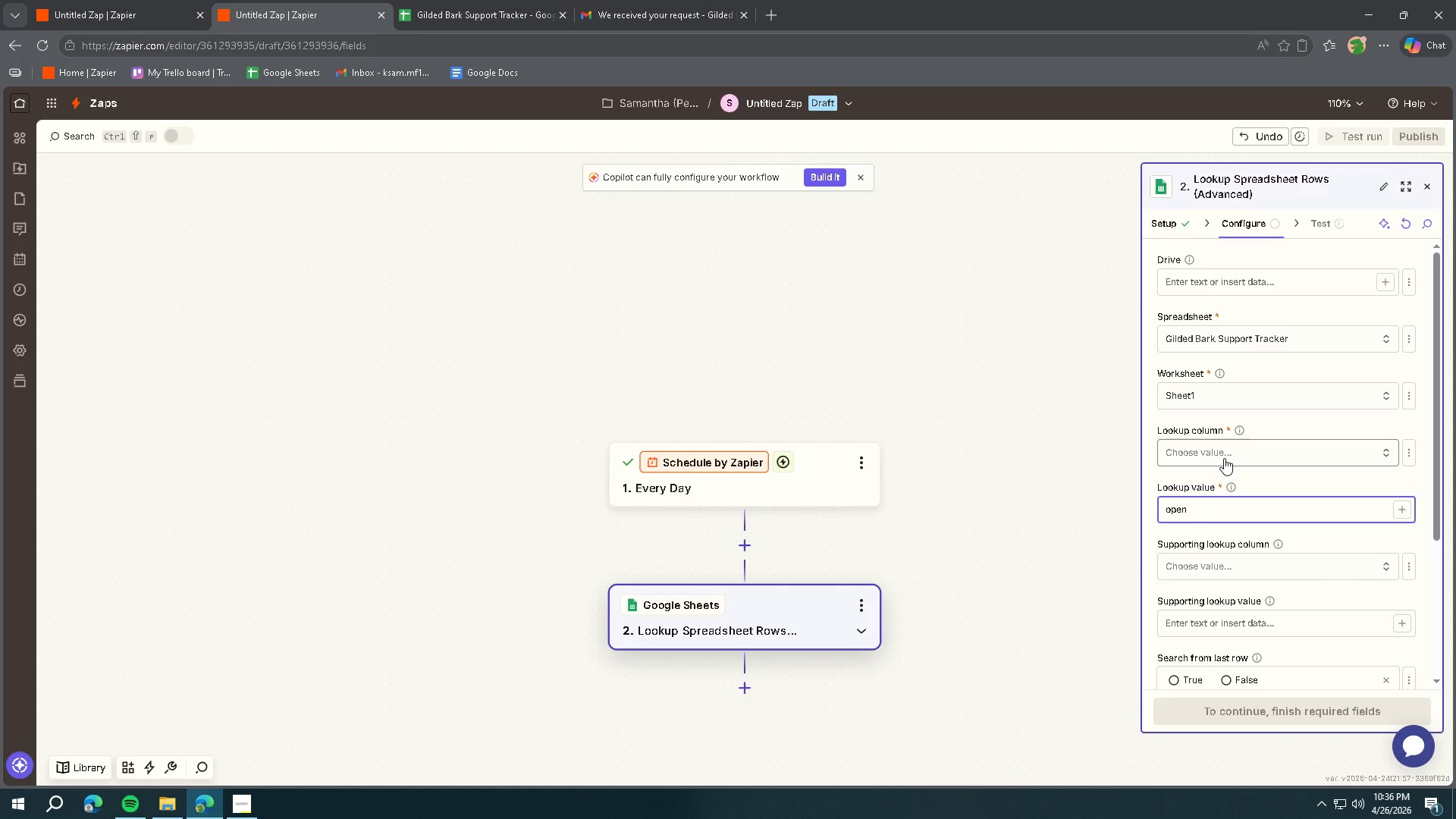 
key(Control+ControlLeft)
 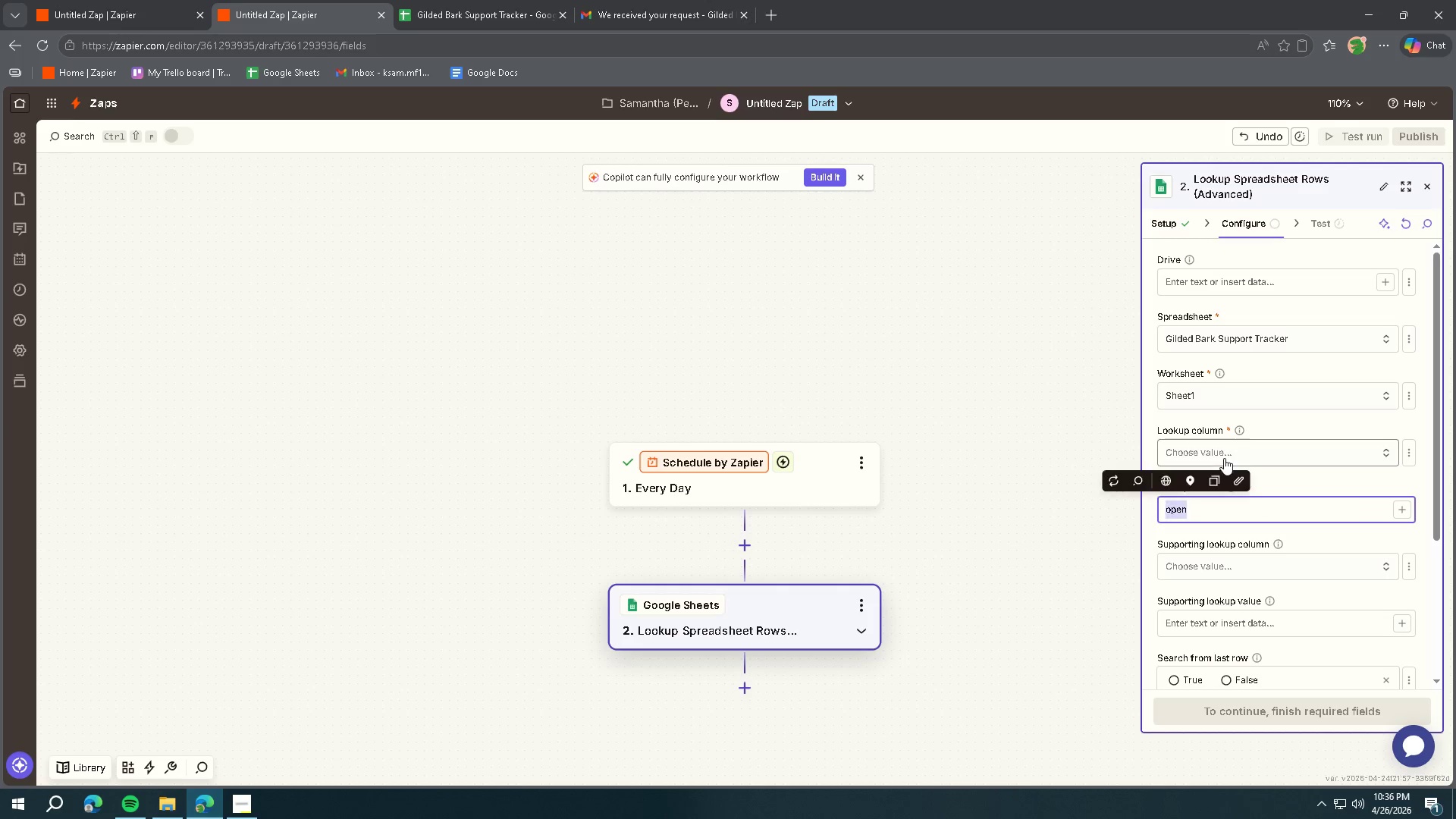 
key(Control+A)
 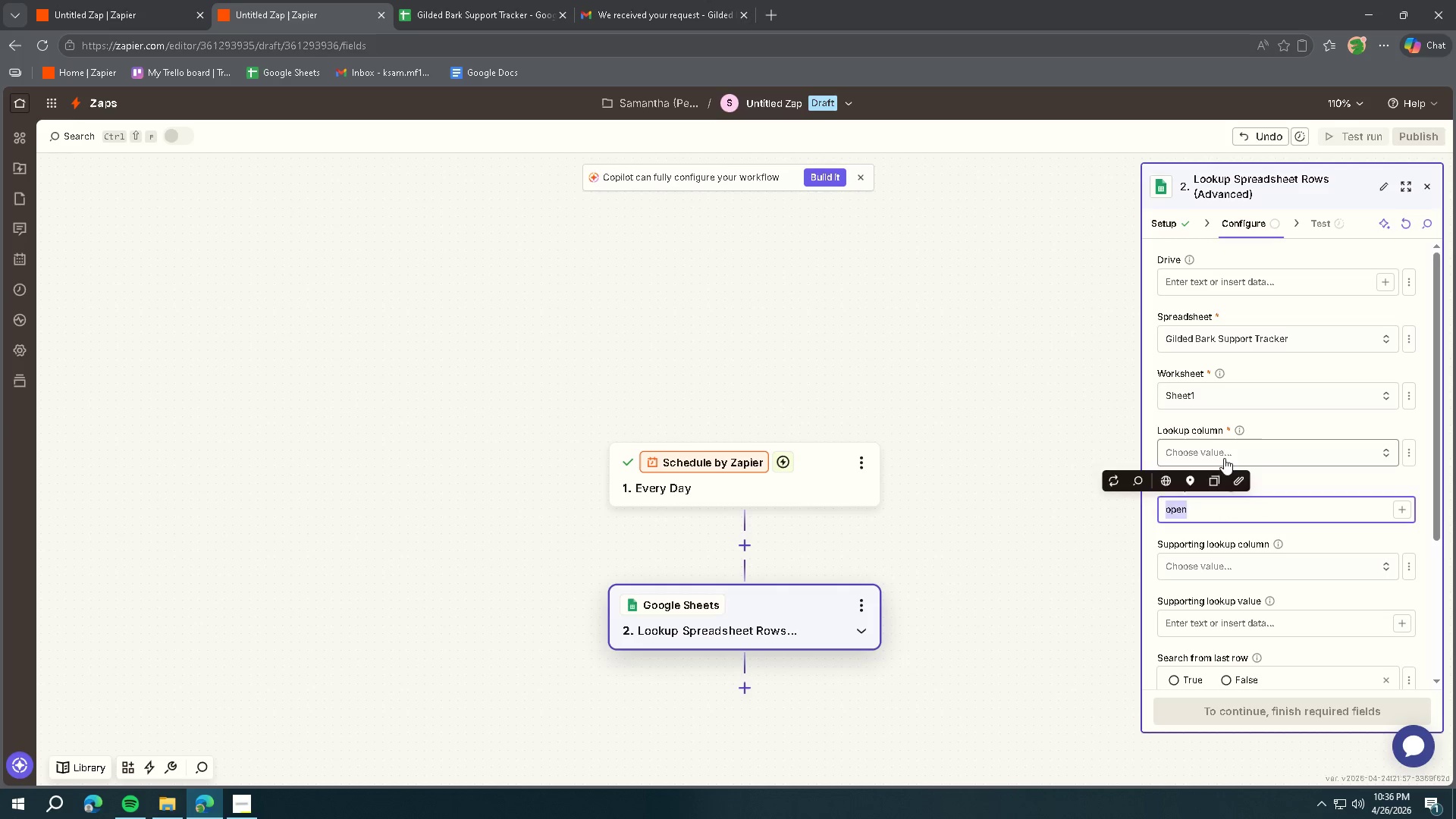 
type(Open)
 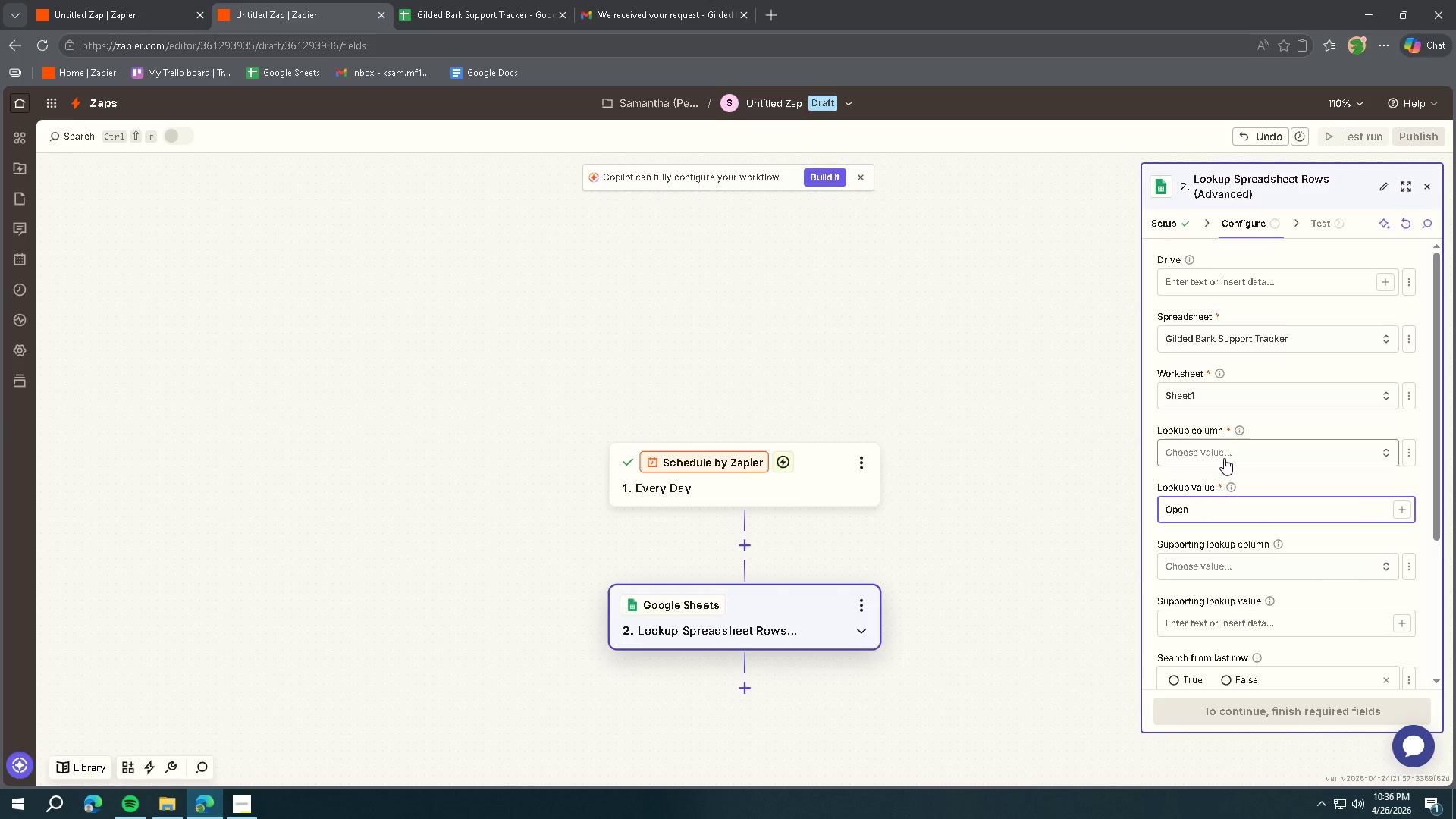 
left_click_drag(start_coordinate=[1224, 458], to_coordinate=[1235, 449])
 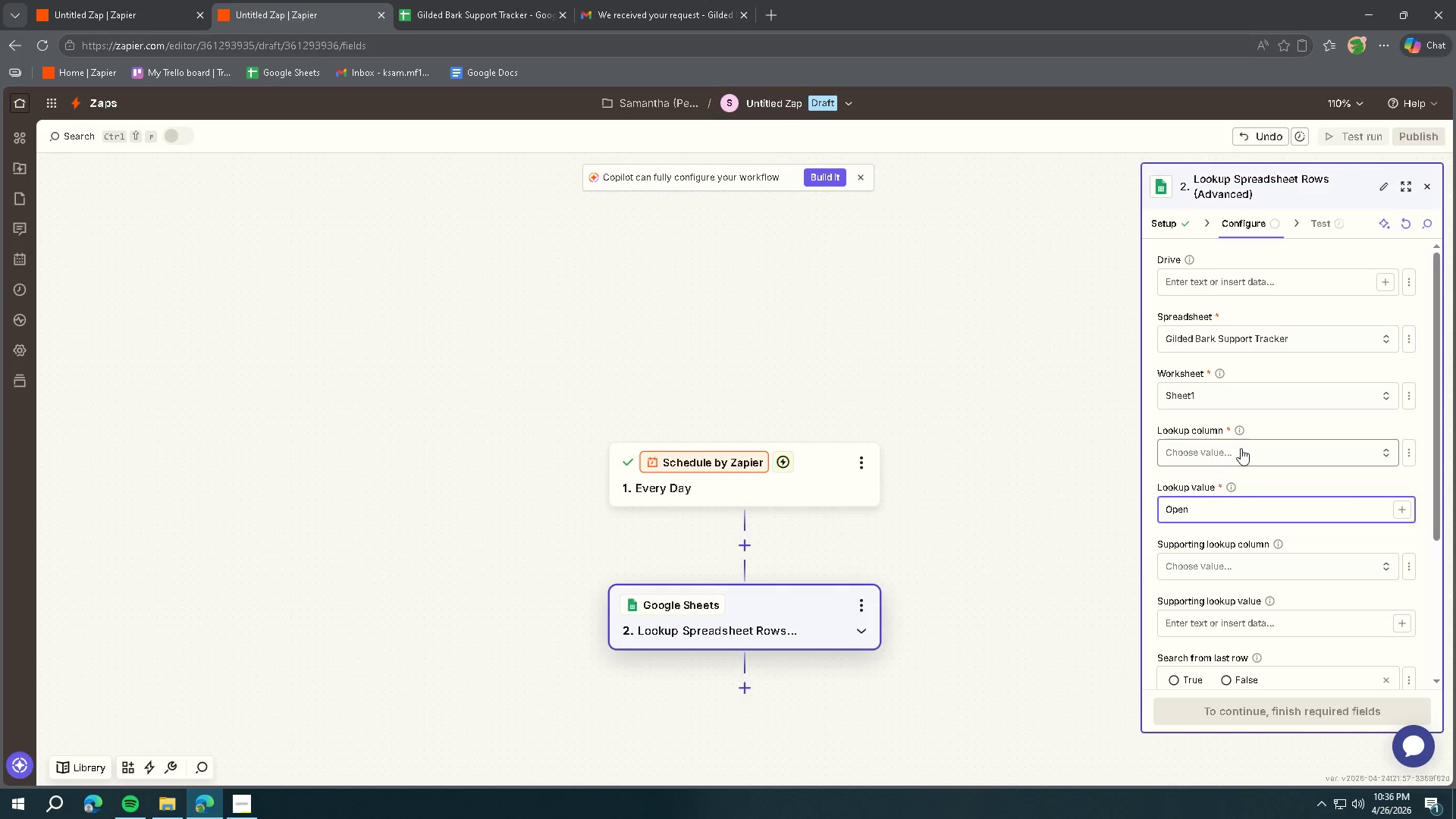 
mouse_move([1235, 465])
 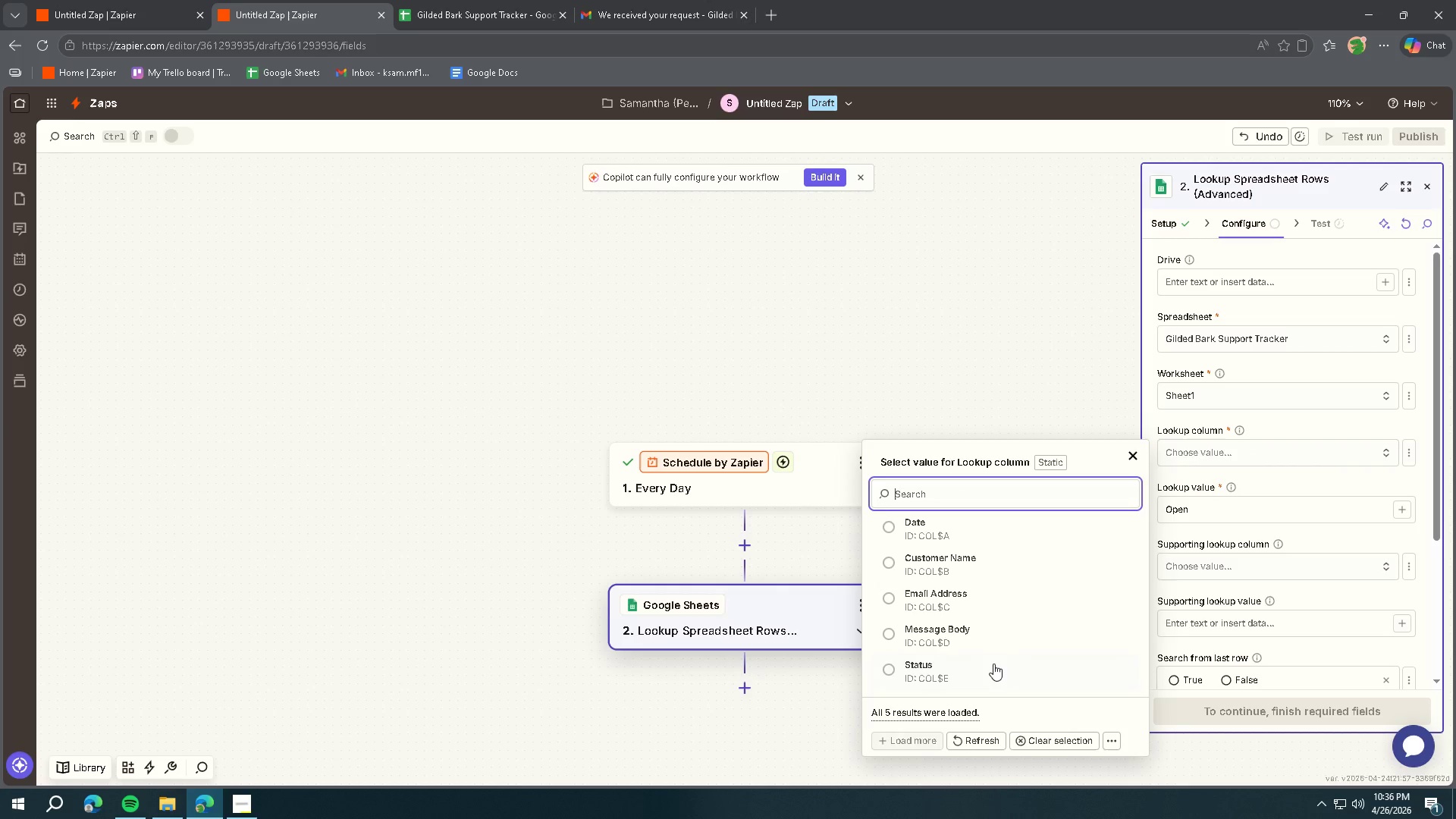 
left_click([993, 664])
 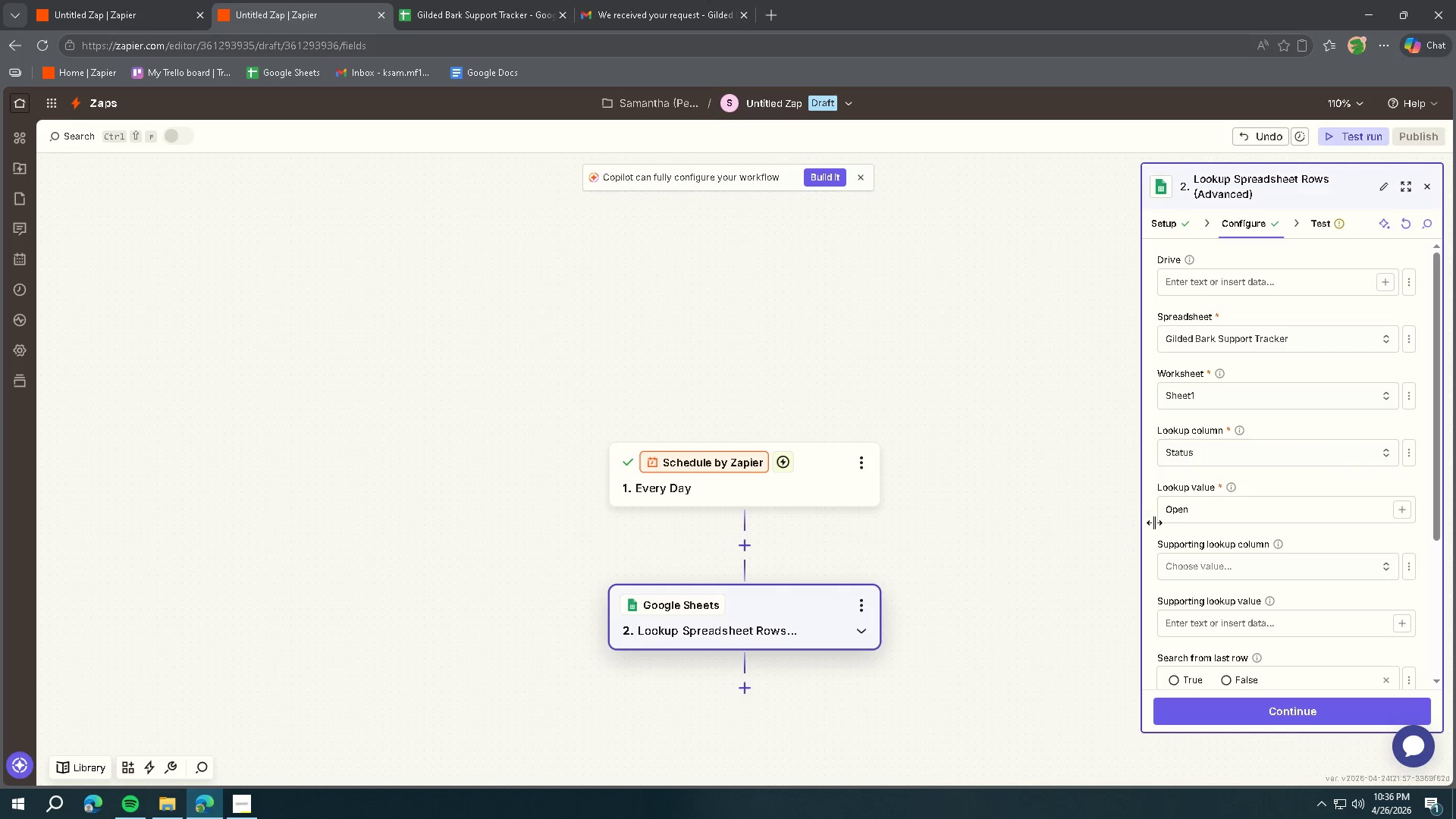 
scroll: coordinate [1257, 500], scroll_direction: down, amount: 3.0
 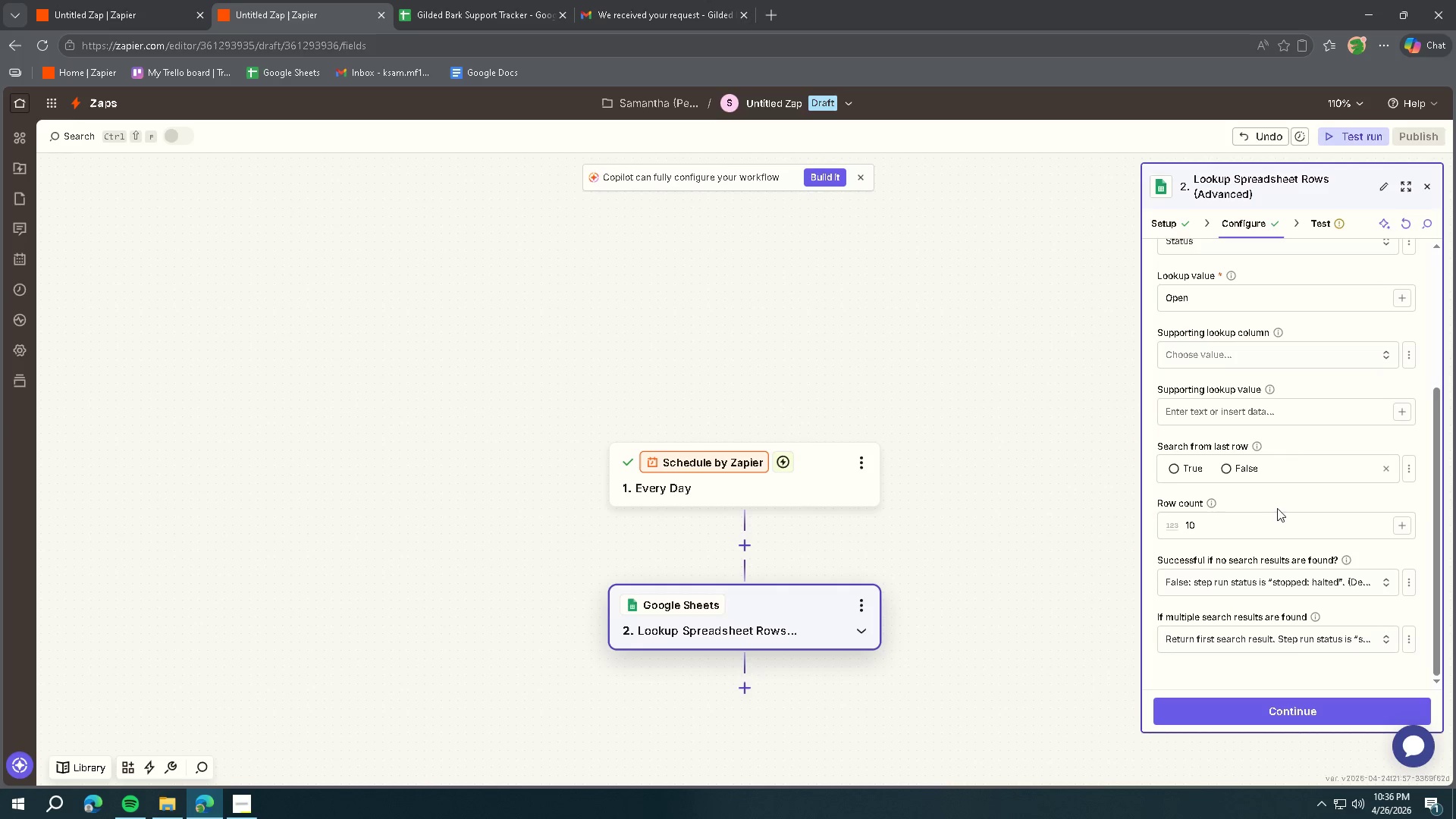 
scroll: coordinate [1282, 462], scroll_direction: up, amount: 8.0
 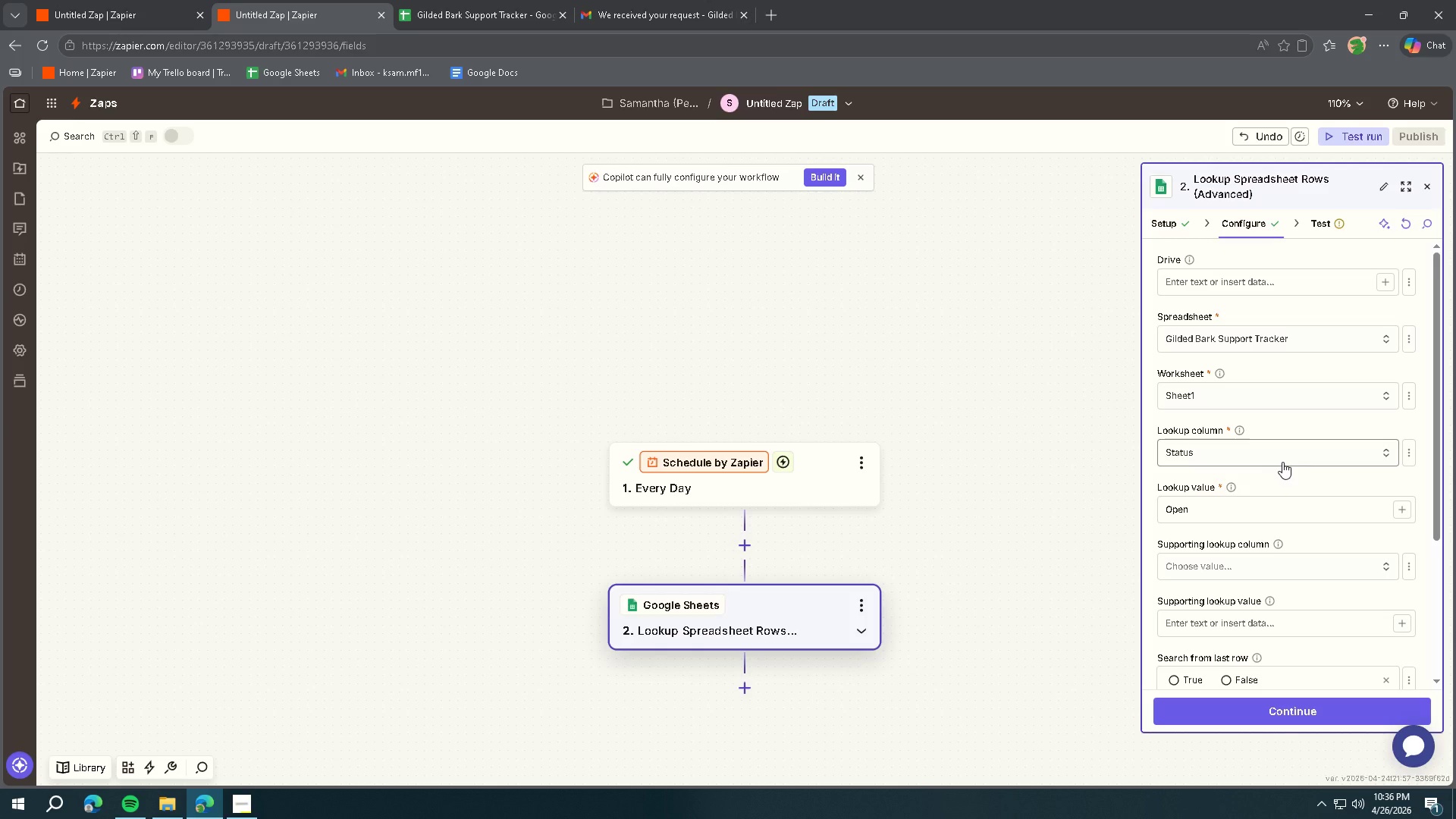 
scroll: coordinate [1282, 462], scroll_direction: down, amount: 4.0
 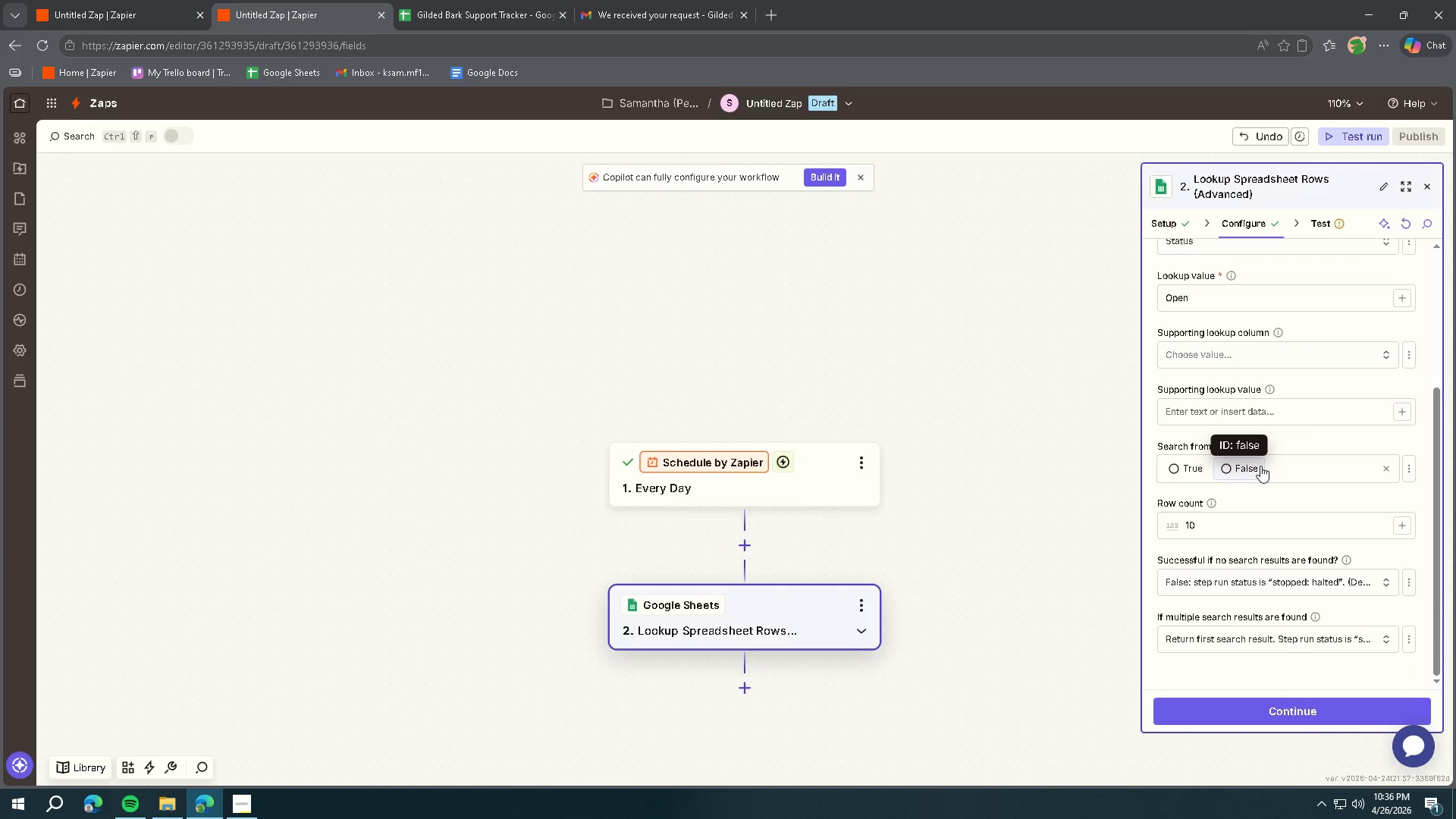 
wait(14.62)
 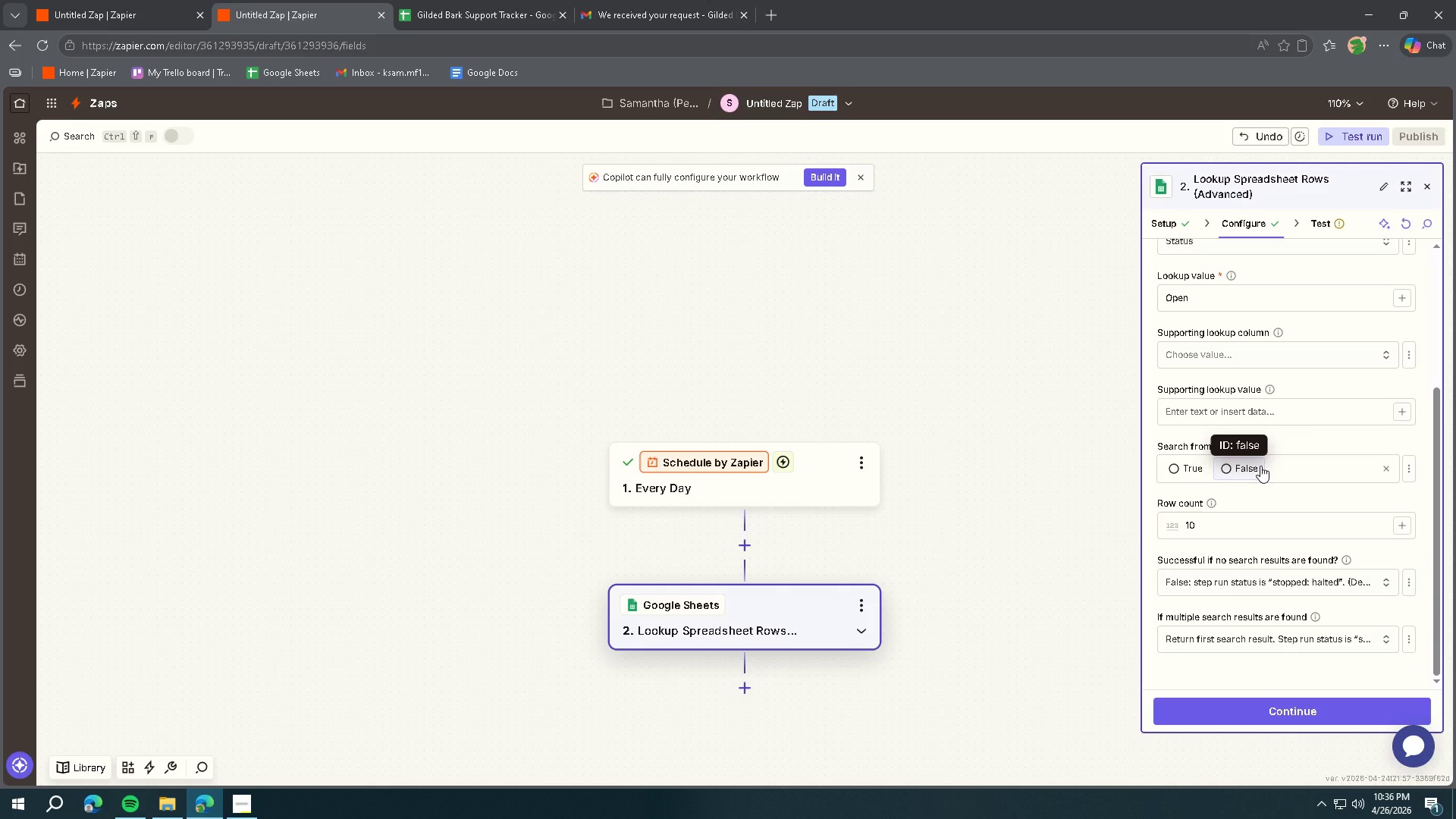 
left_click([1261, 592])
 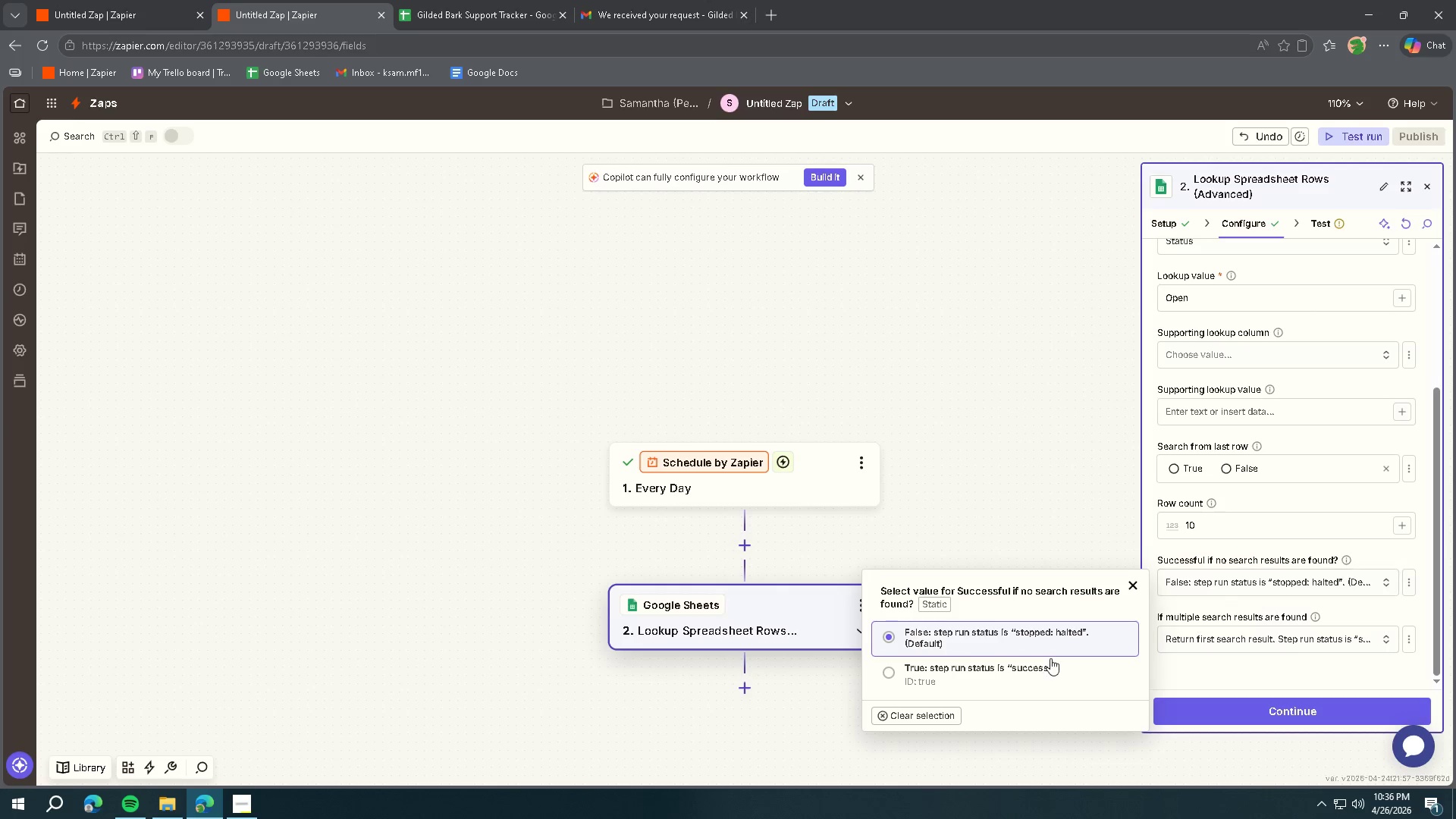 
left_click([1039, 664])
 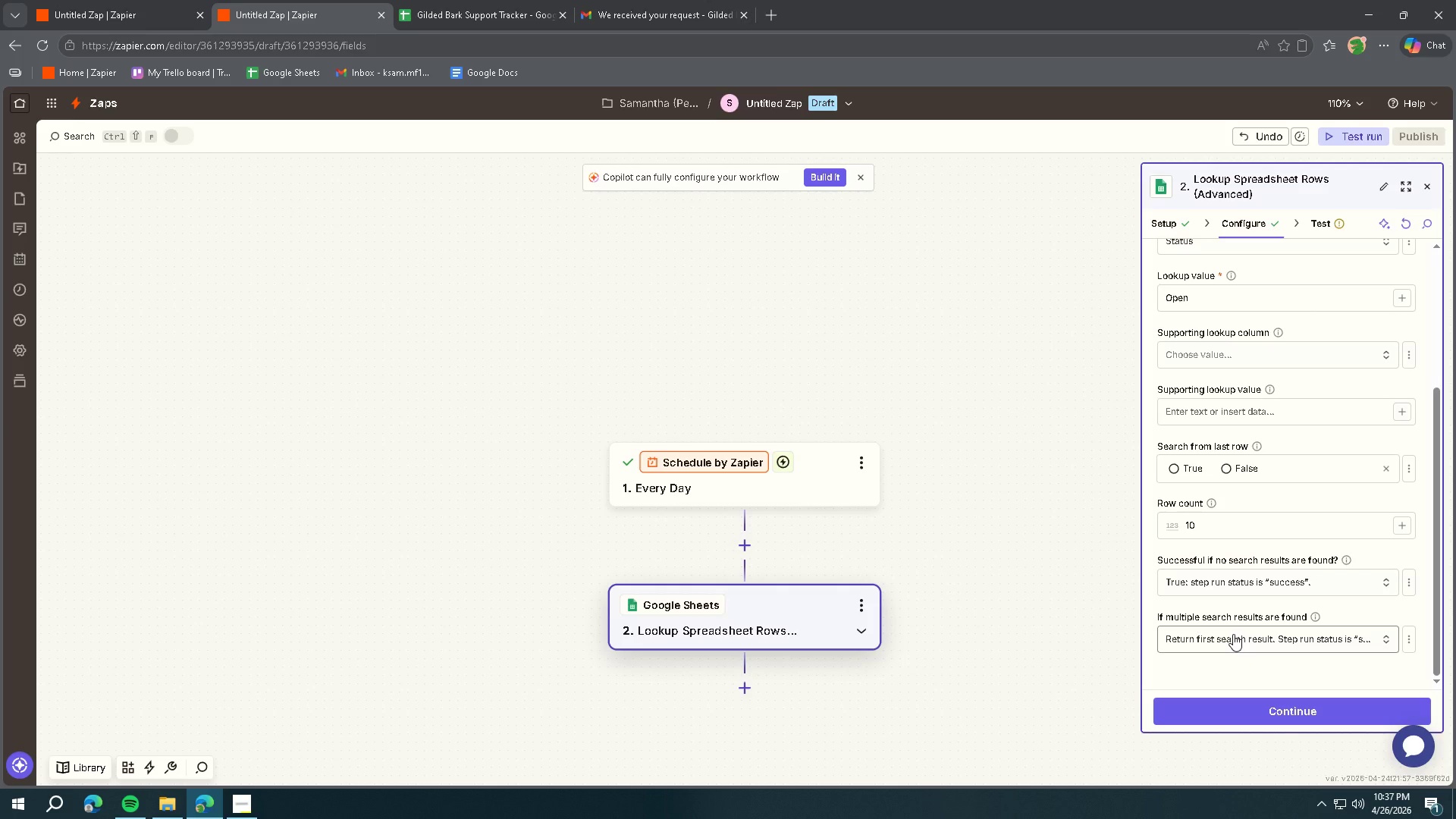 
wait(16.3)
 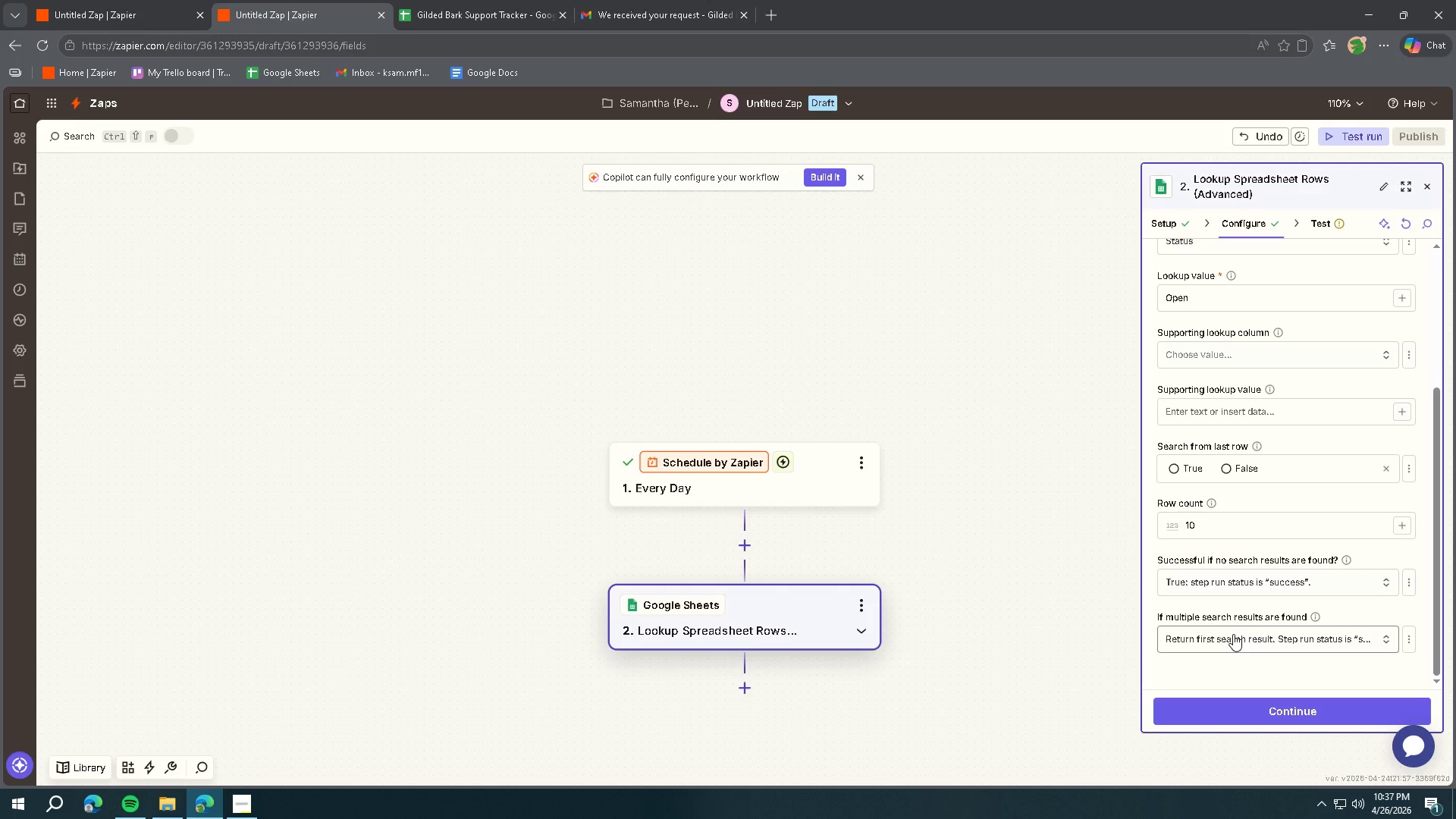 
left_click([1232, 713])
 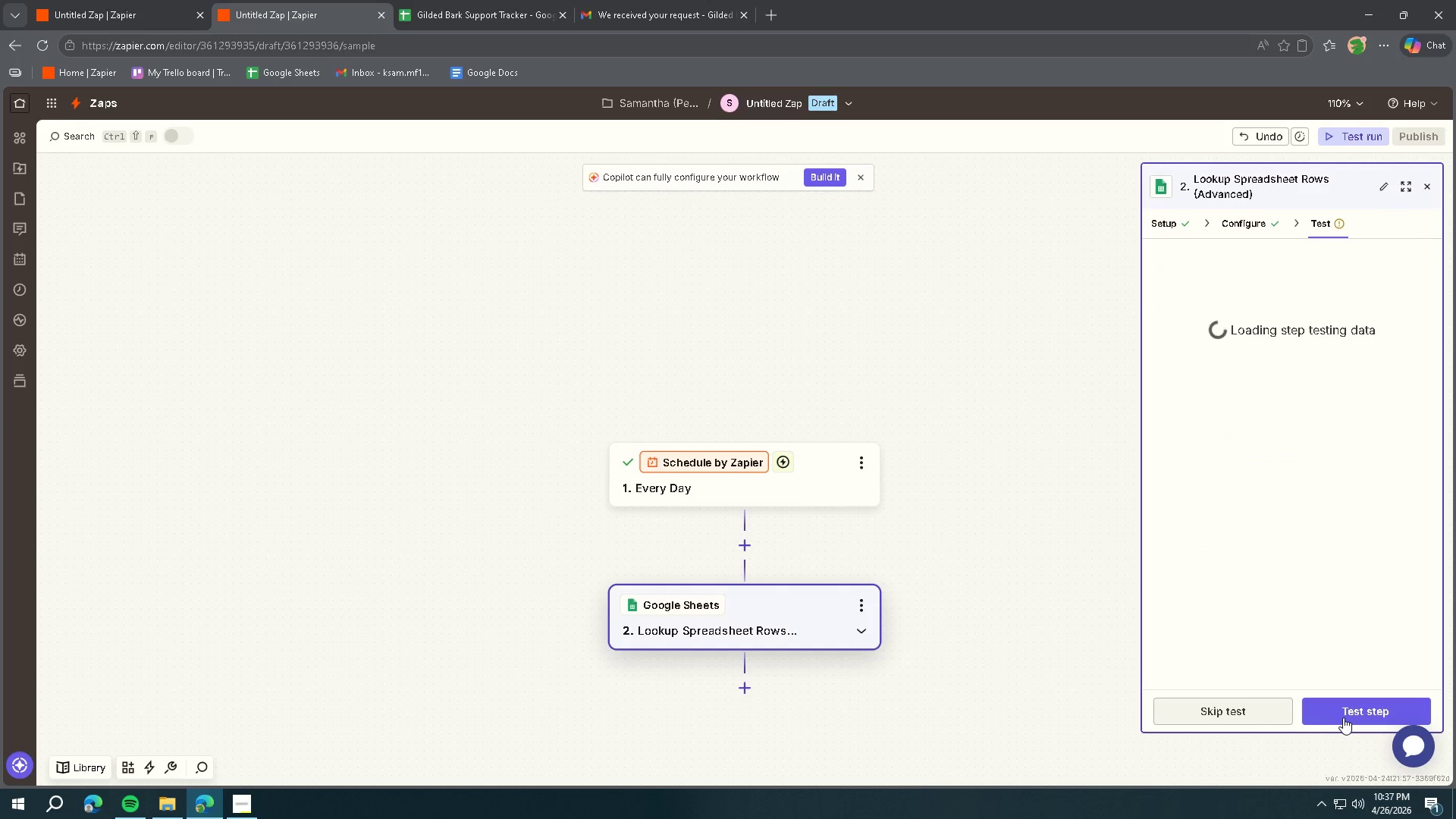 
left_click([1343, 717])
 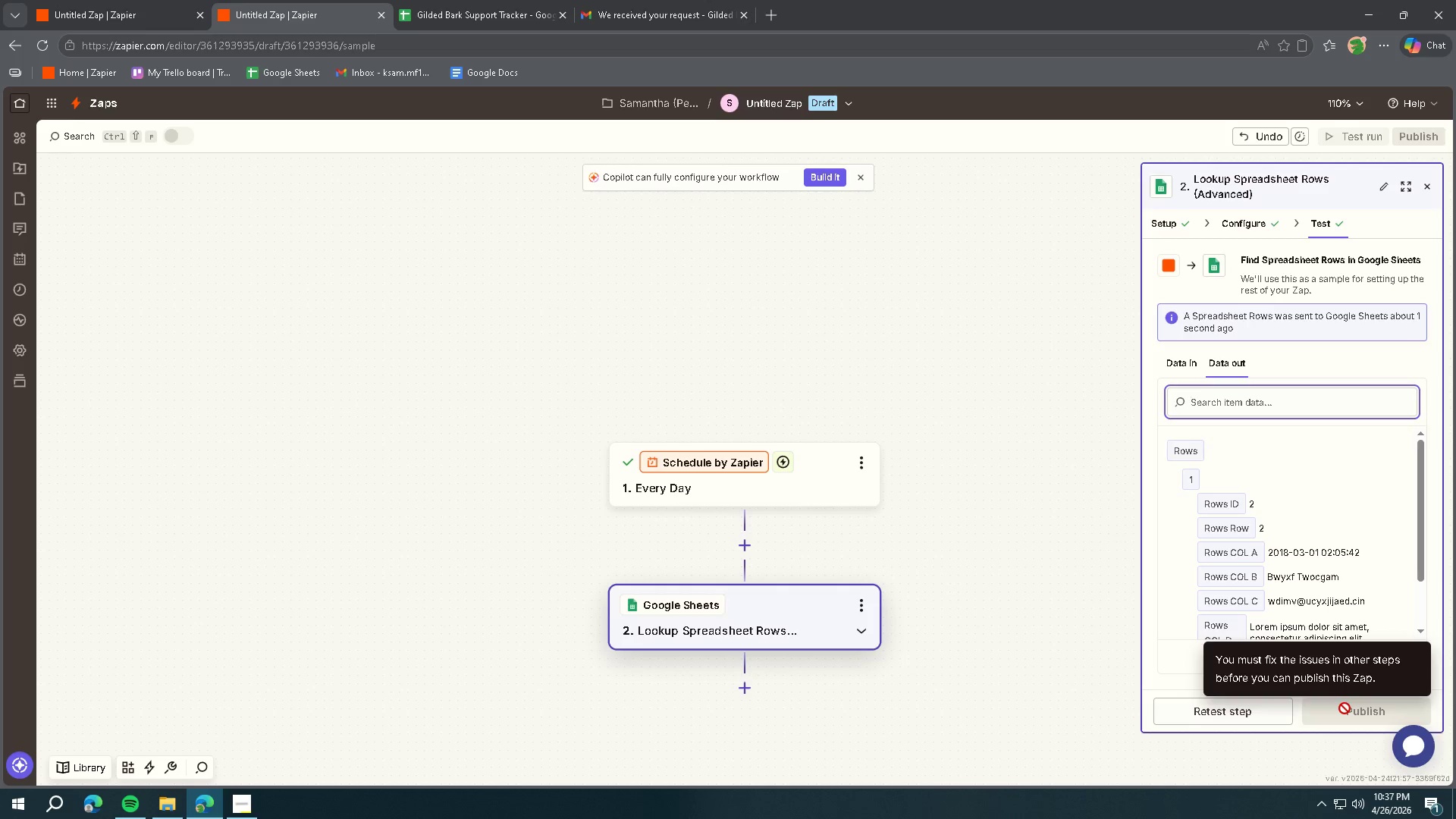 
wait(41.64)
 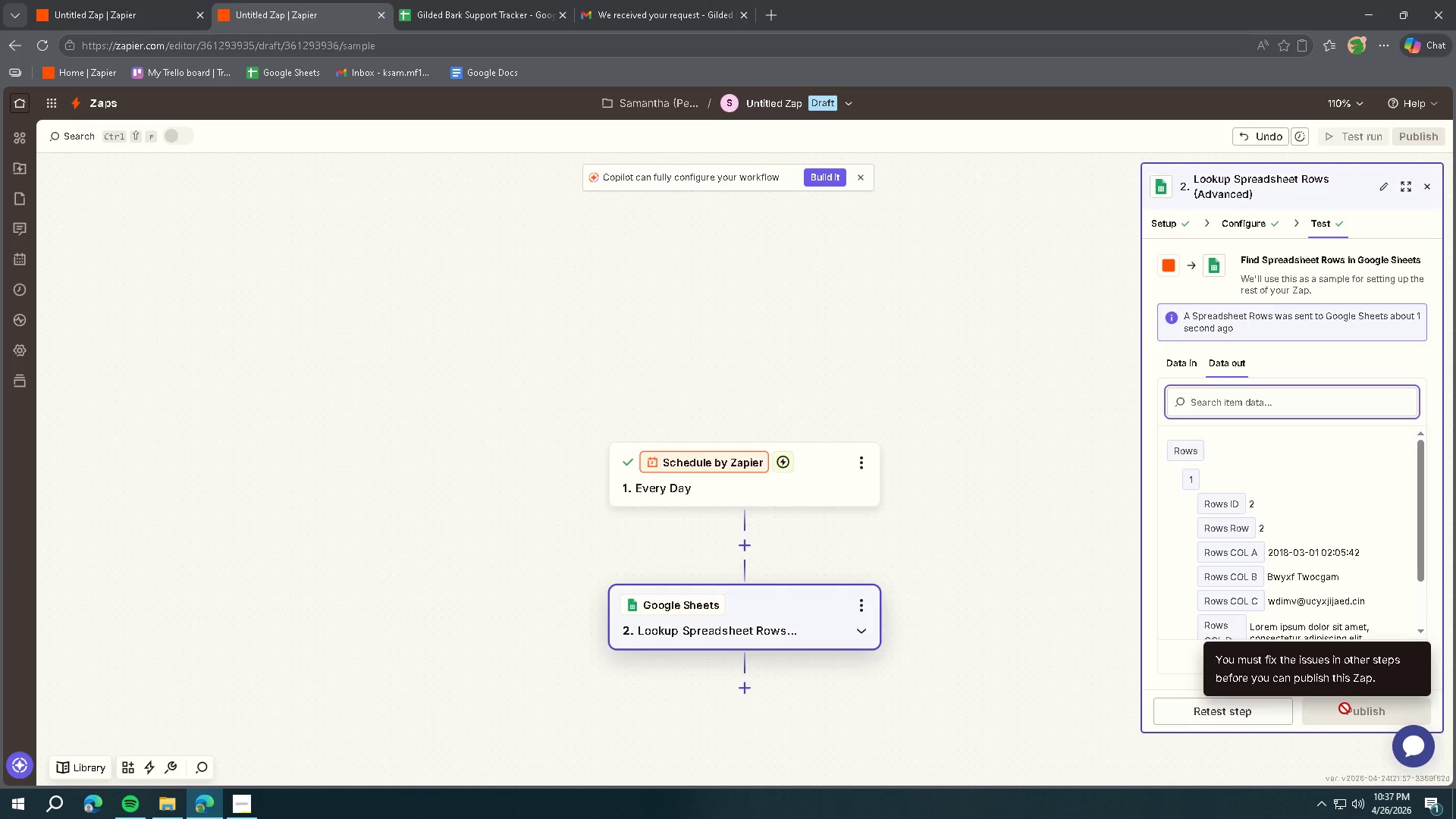 
scroll: coordinate [1003, 655], scroll_direction: down, amount: 2.0
 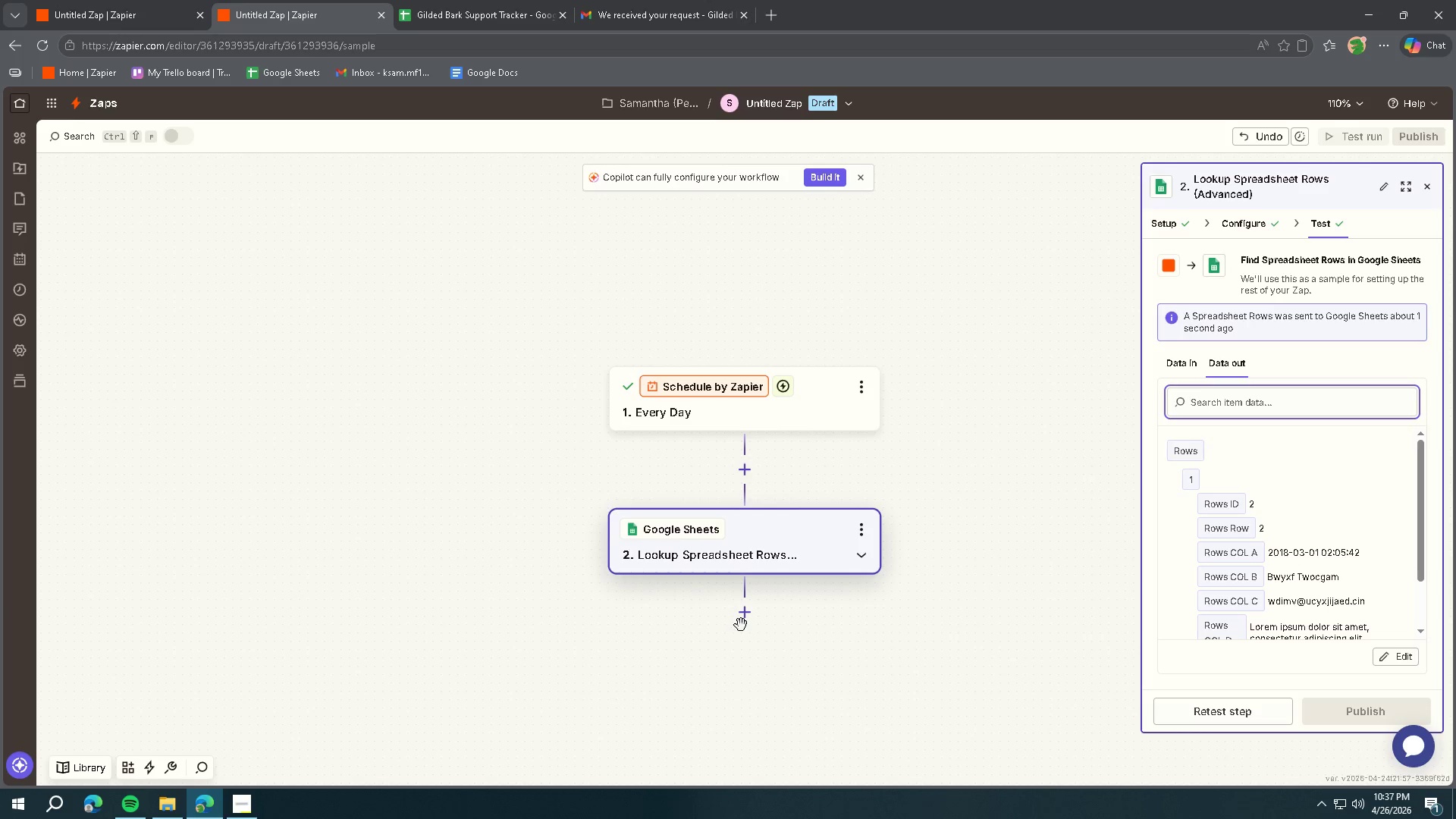 
left_click([745, 623])
 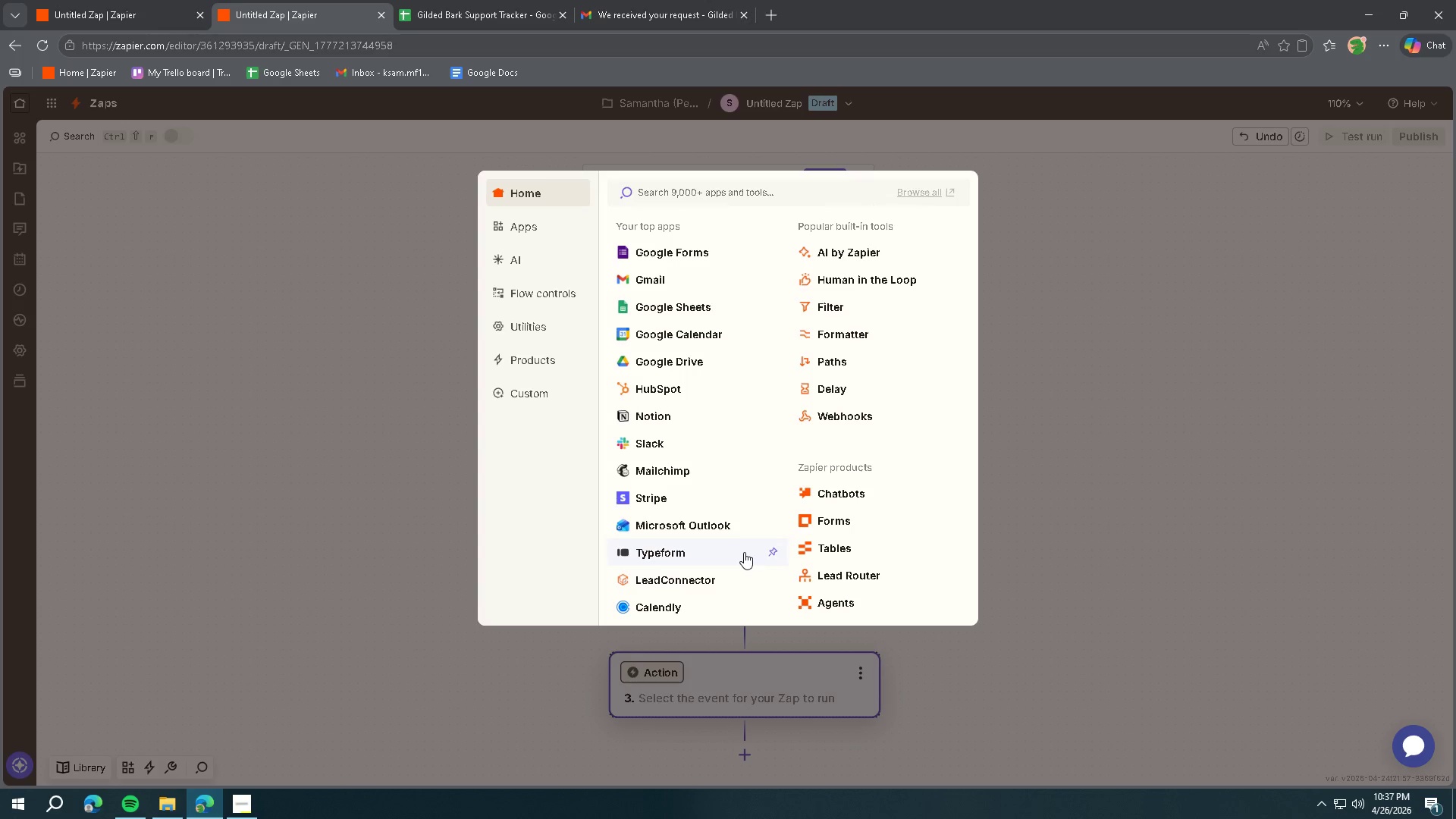 
left_click([654, 285])
 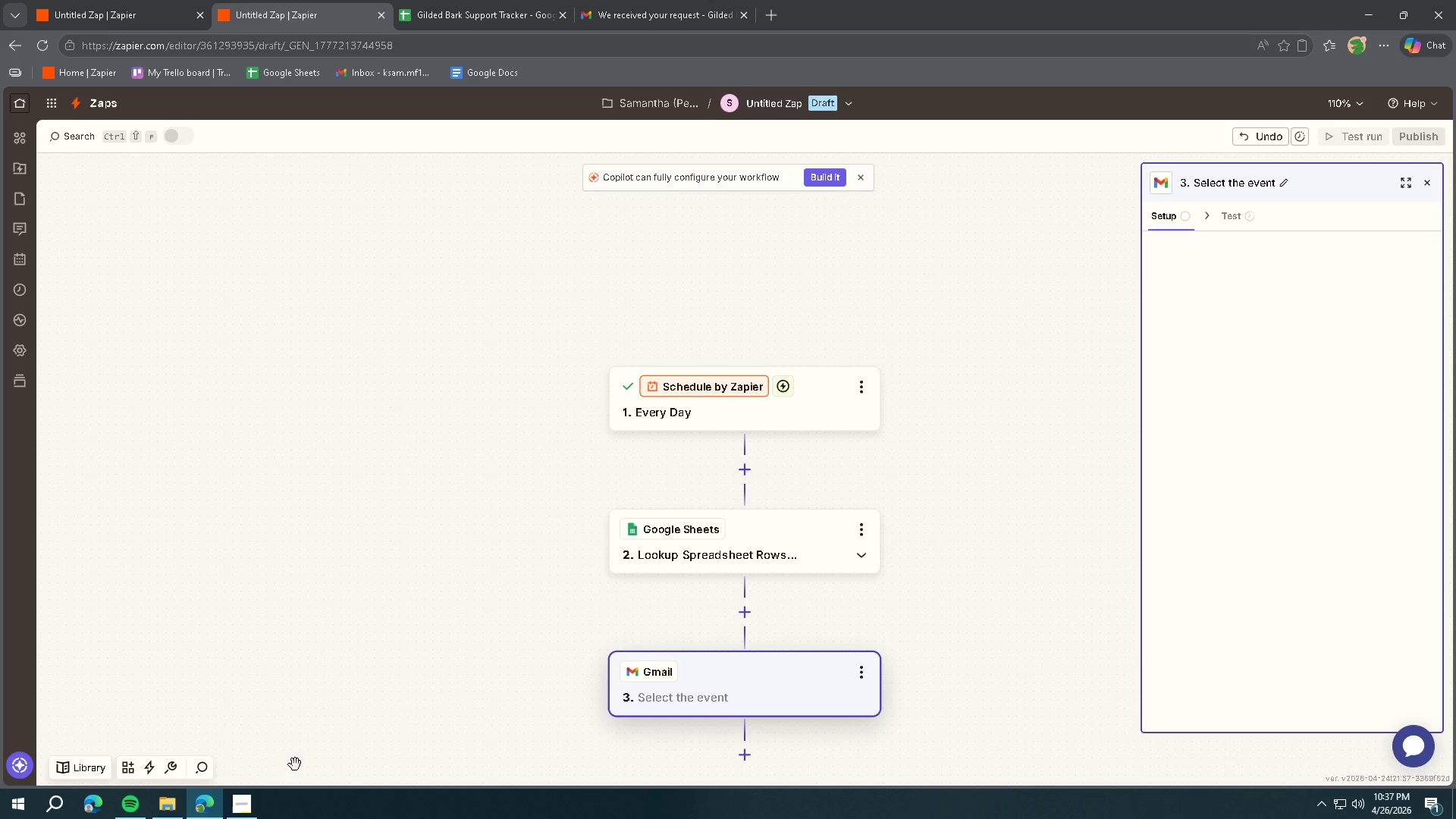 
left_click([248, 809])